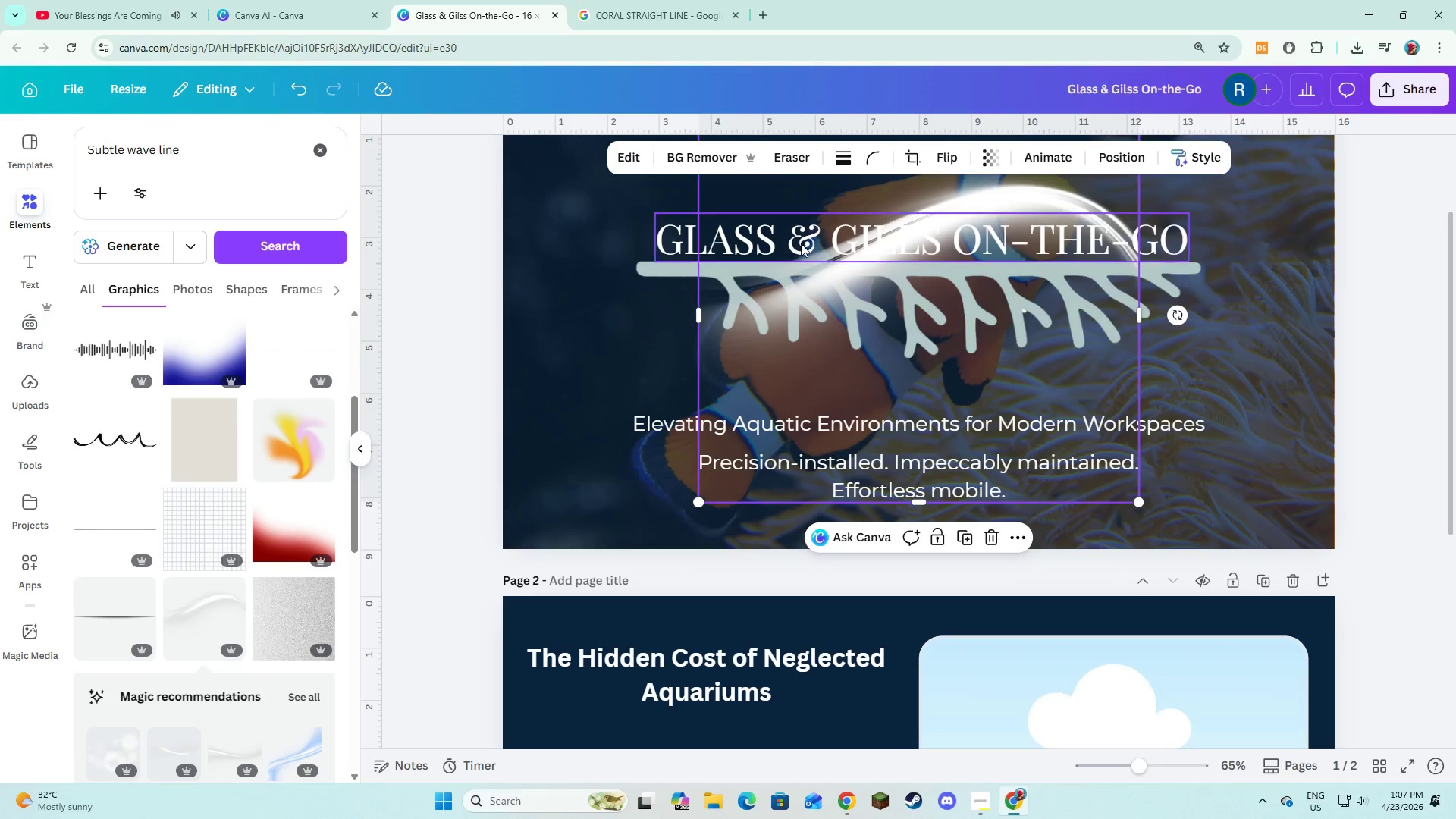 
left_click_drag(start_coordinate=[754, 331], to_coordinate=[604, 447])
 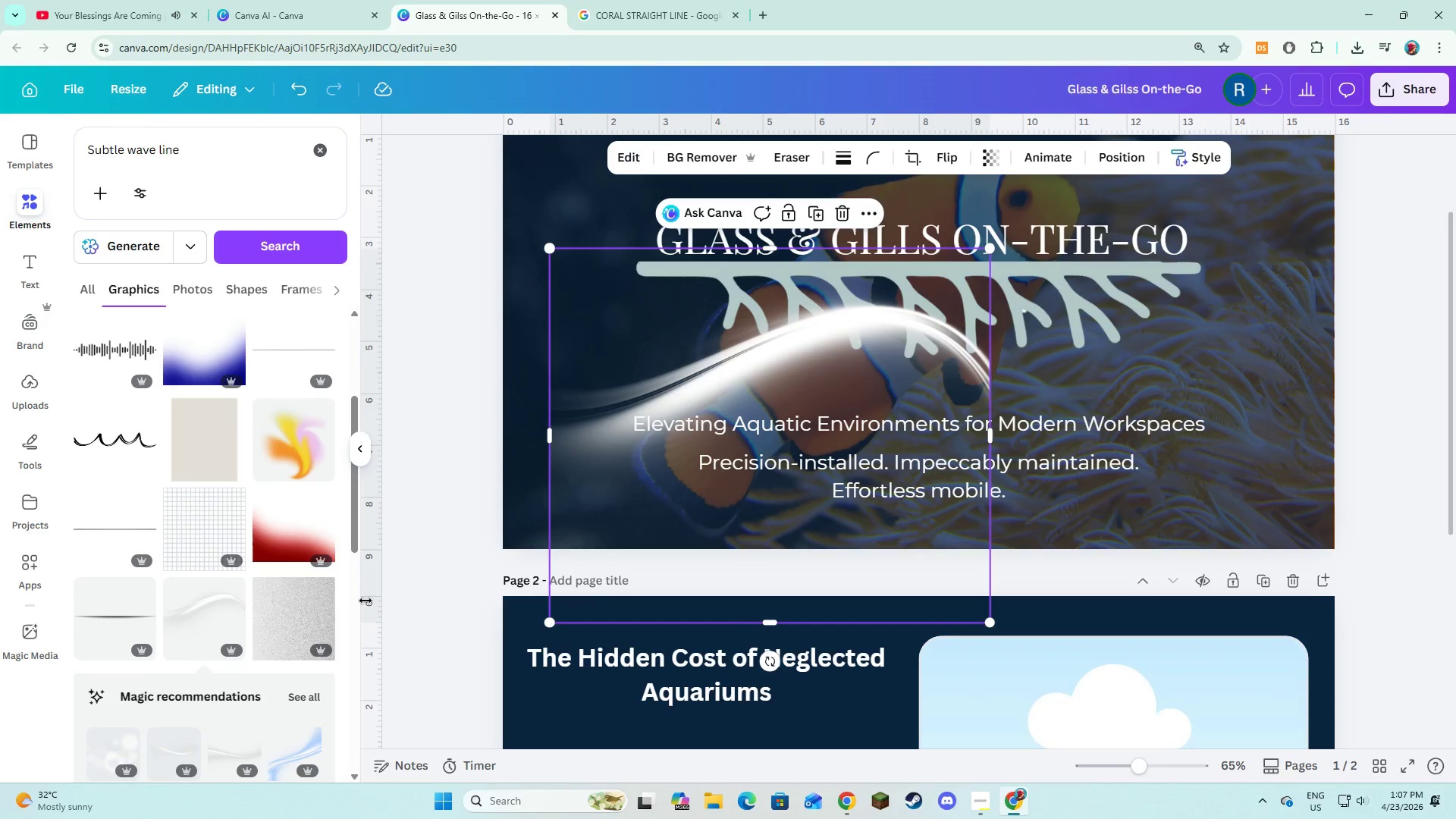 
scroll: coordinate [309, 609], scroll_direction: down, amount: 3.0
 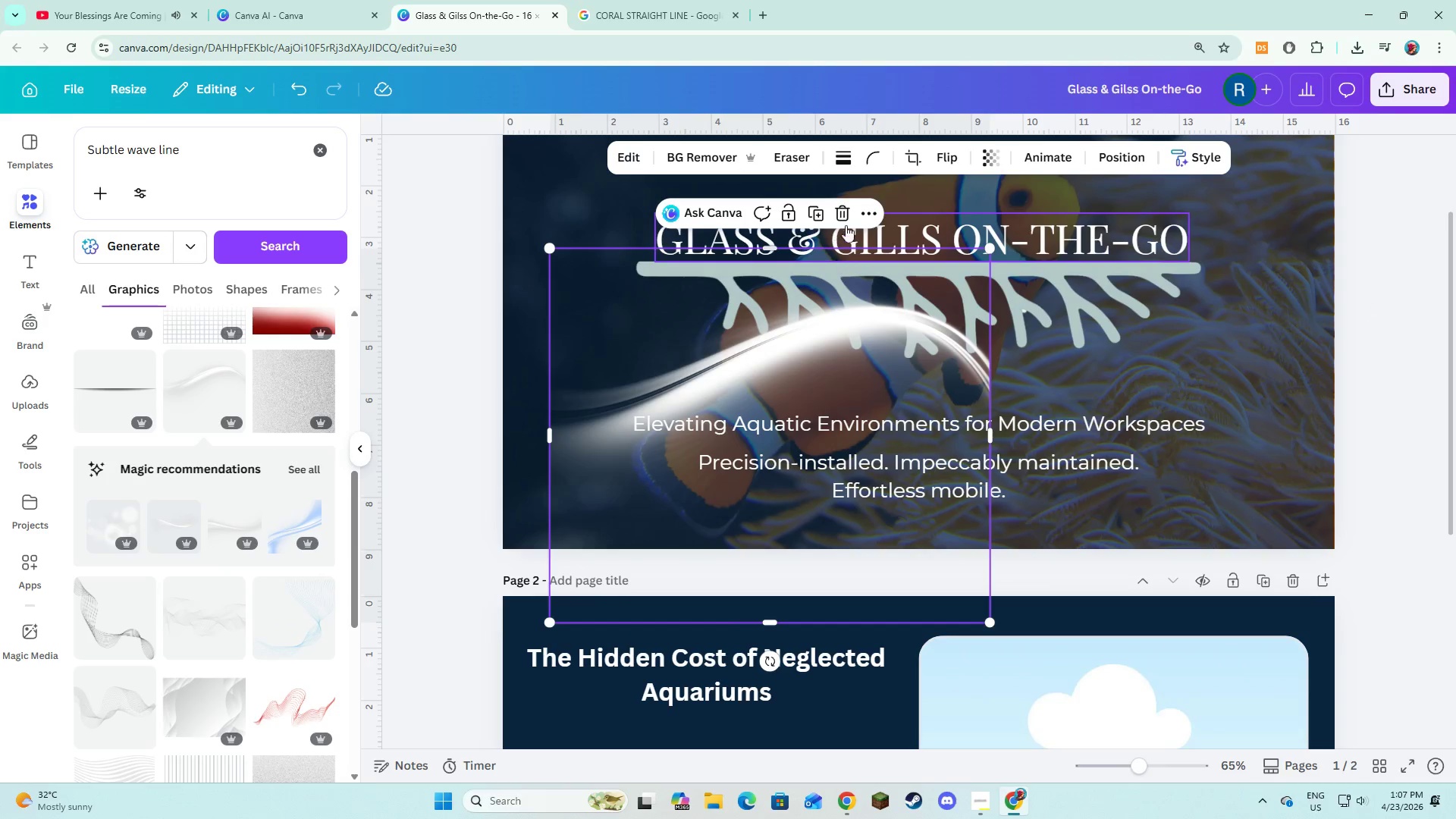 
left_click([848, 216])
 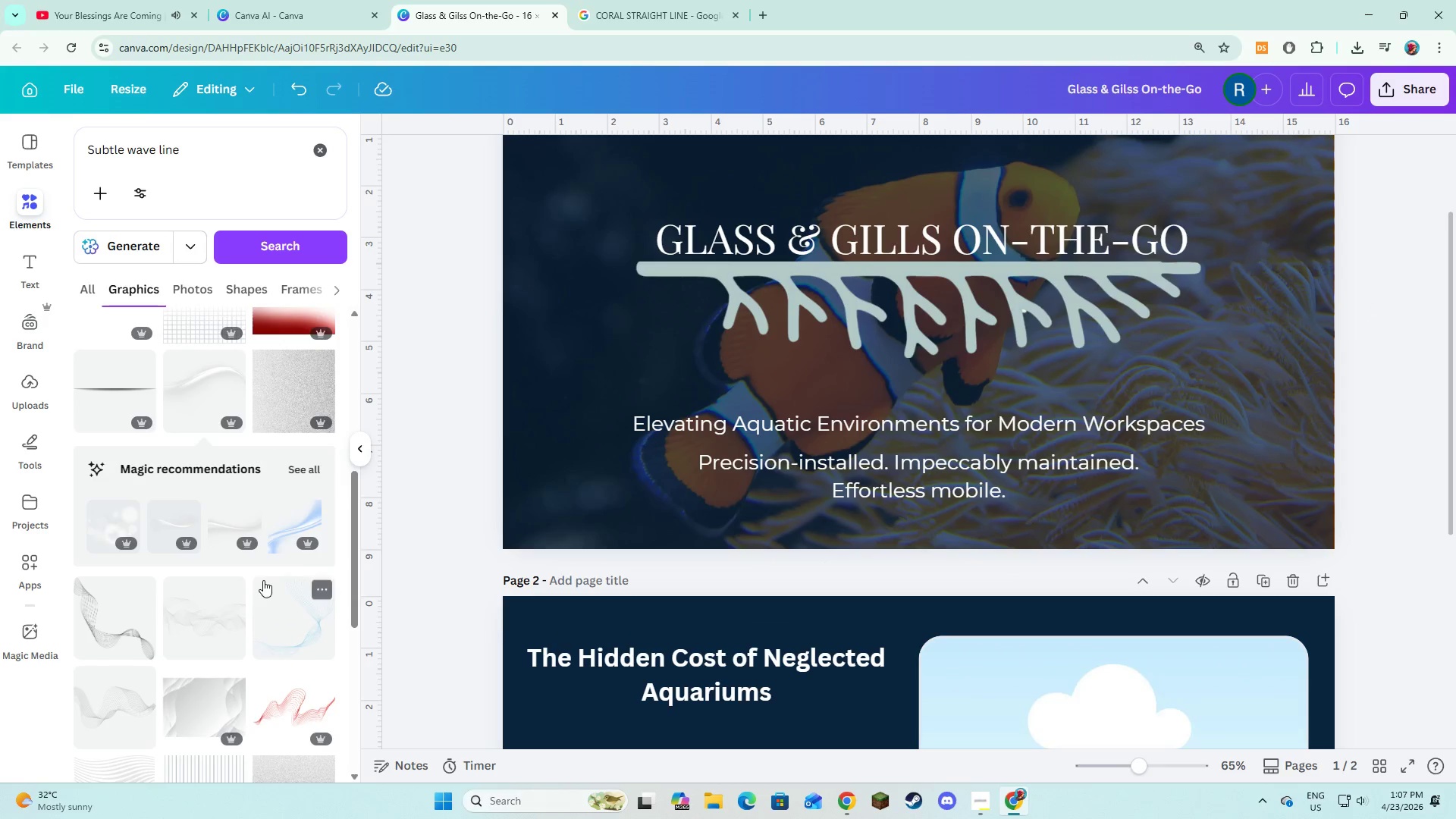 
scroll: coordinate [263, 580], scroll_direction: down, amount: 2.0
 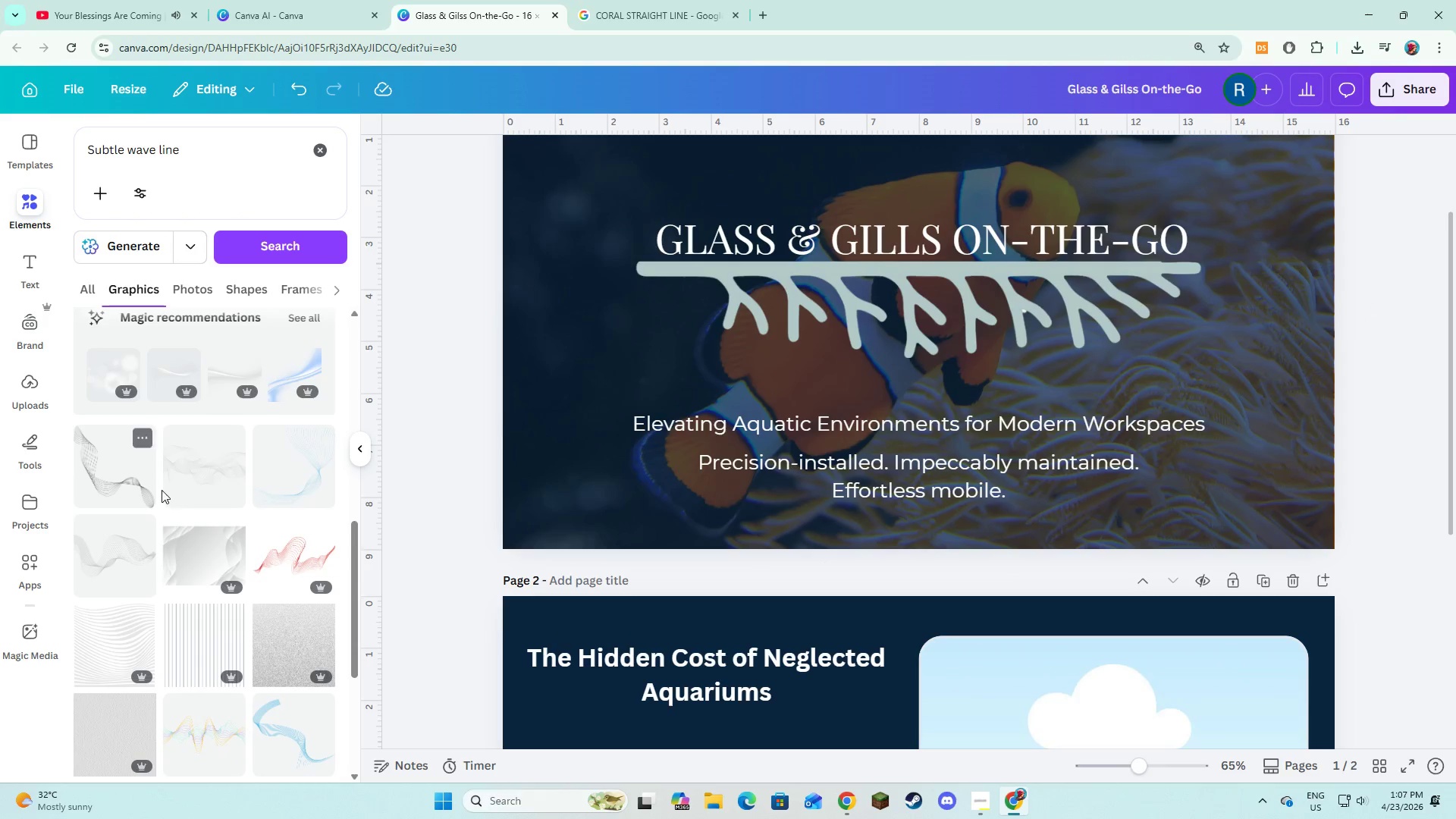 
left_click([211, 480])
 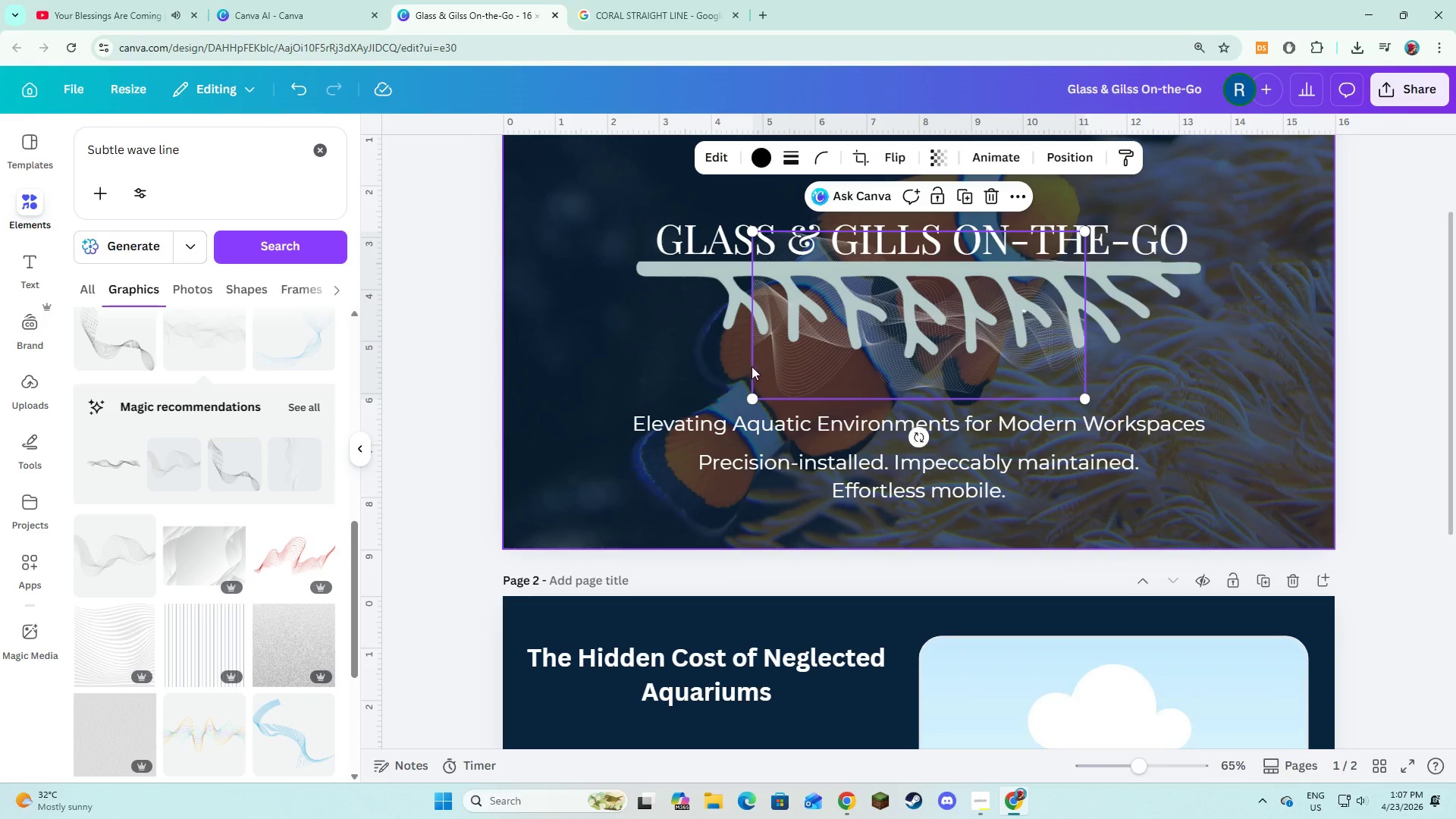 
left_click_drag(start_coordinate=[768, 364], to_coordinate=[530, 317])
 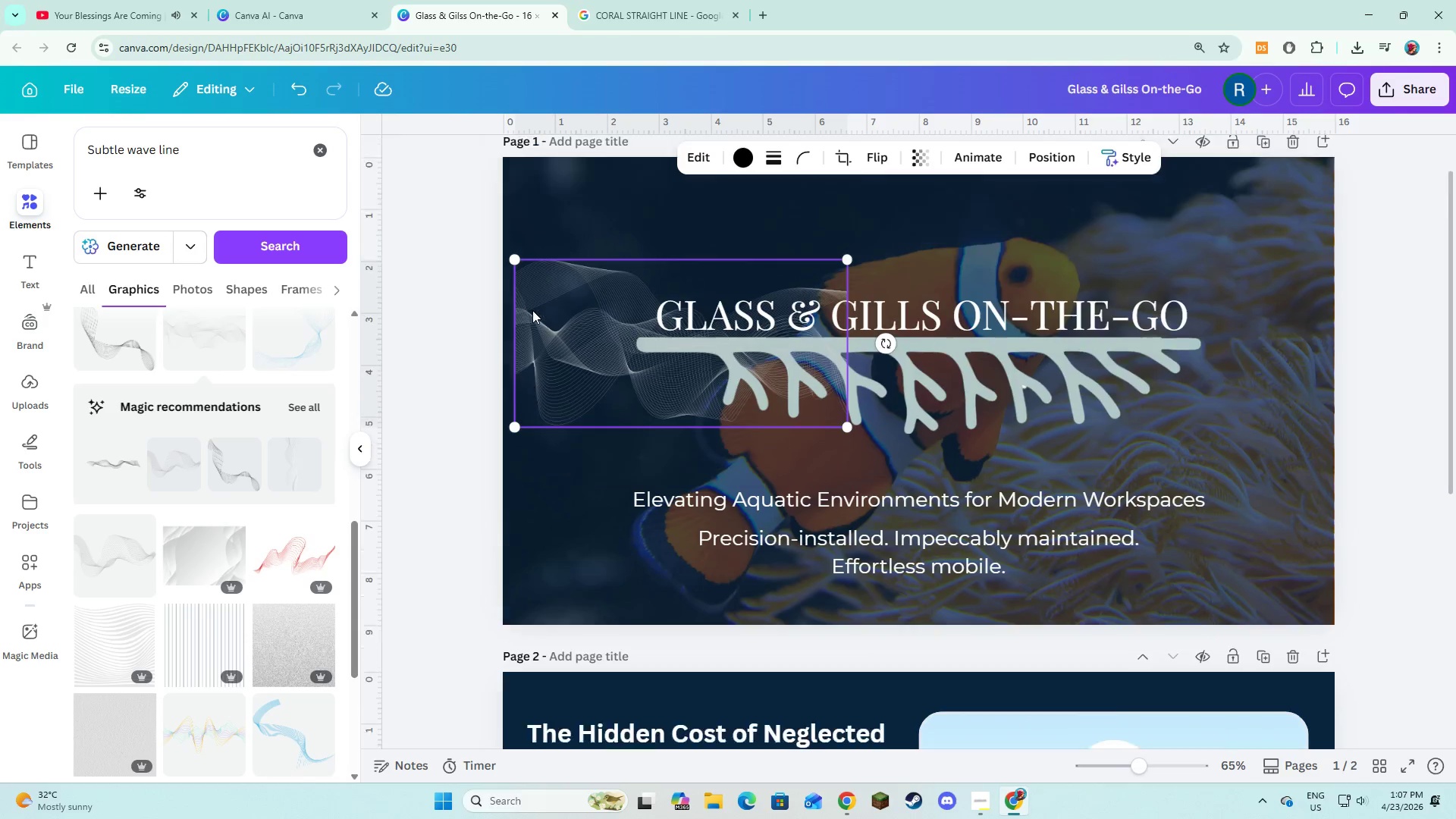 
scroll: coordinate [532, 310], scroll_direction: up, amount: 2.0
 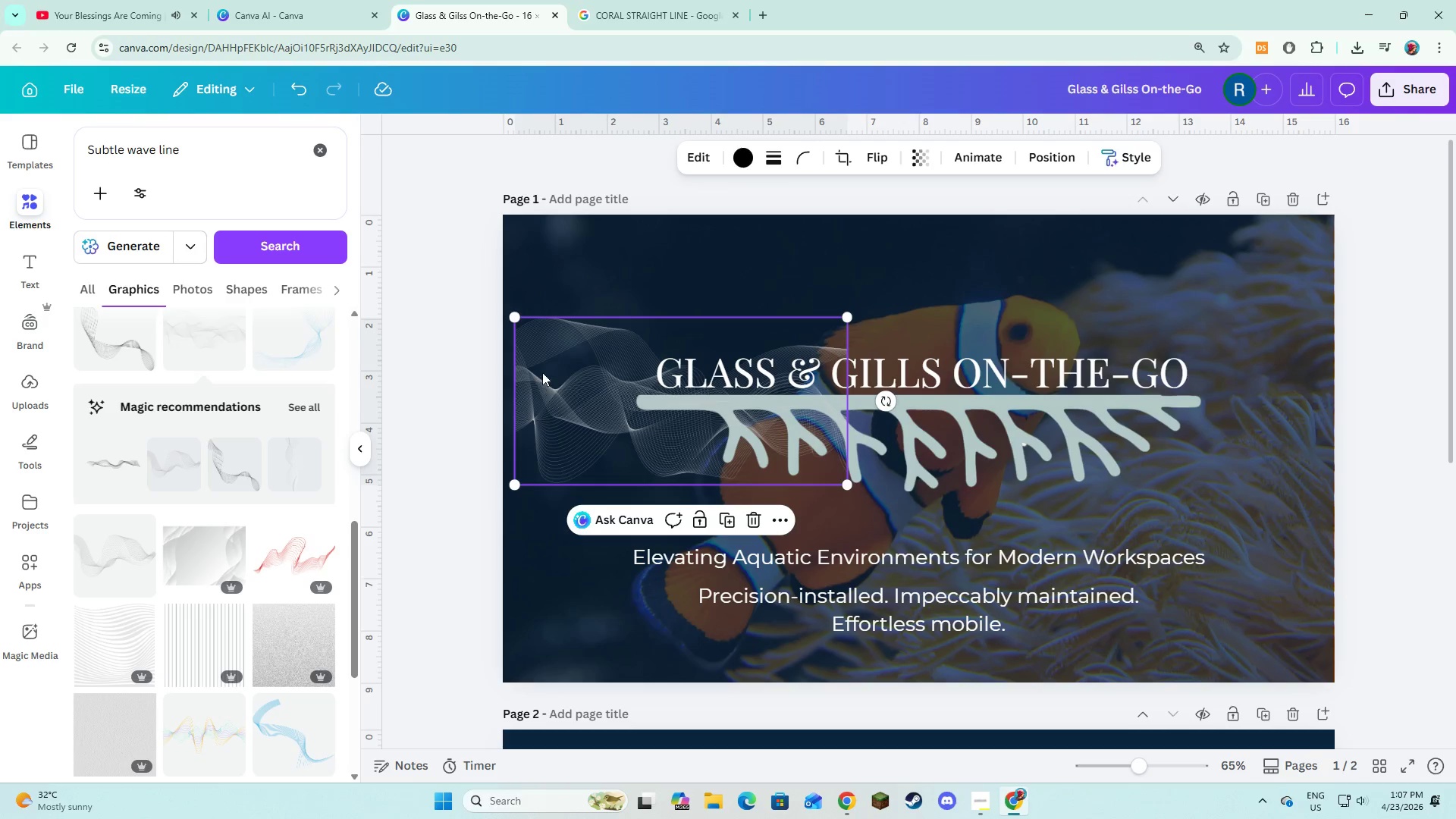 
left_click_drag(start_coordinate=[542, 364], to_coordinate=[532, 345])
 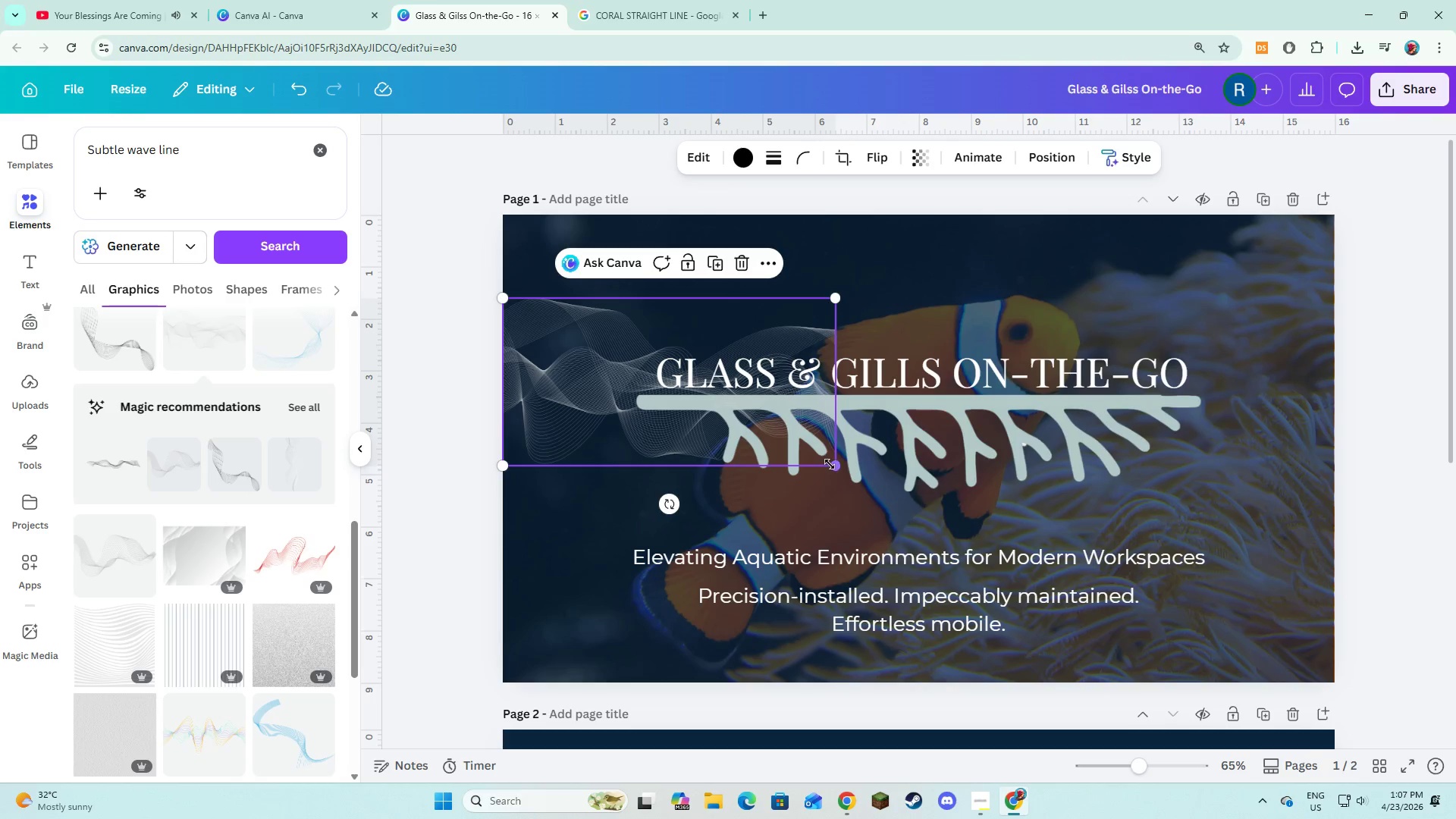 
left_click_drag(start_coordinate=[830, 464], to_coordinate=[1371, 627])
 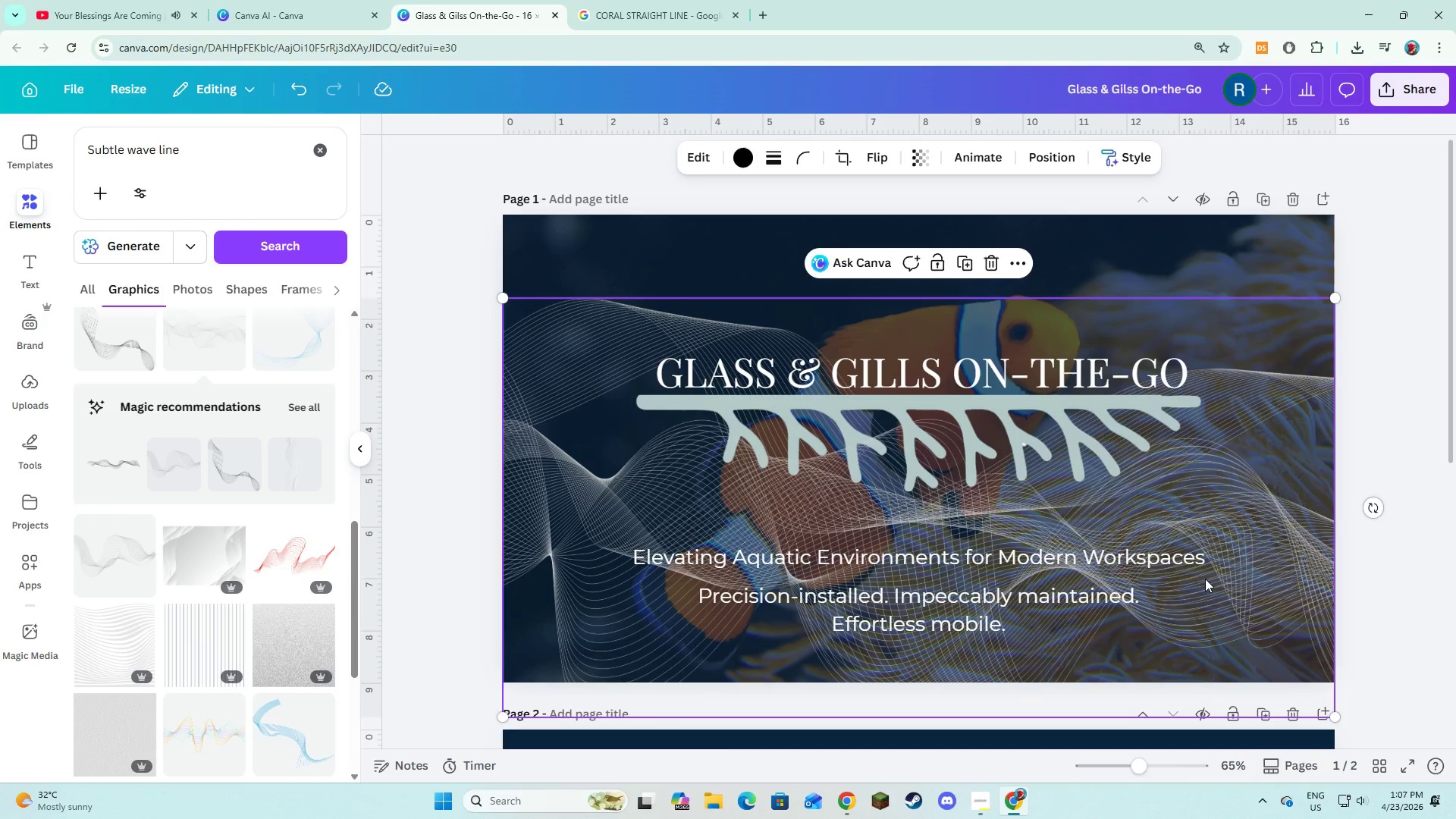 
left_click_drag(start_coordinate=[1205, 579], to_coordinate=[1201, 526])
 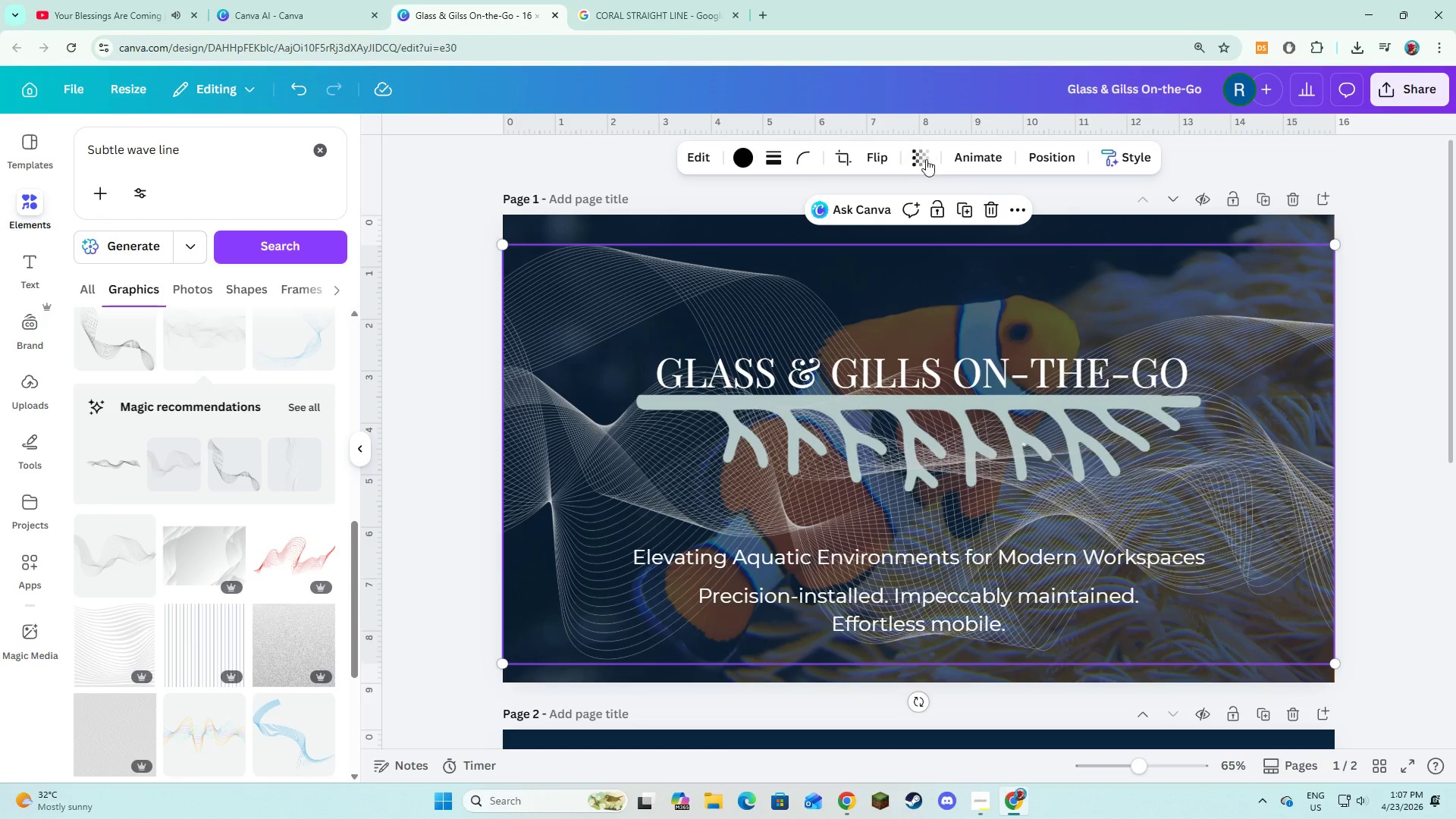 
left_click([926, 159])
 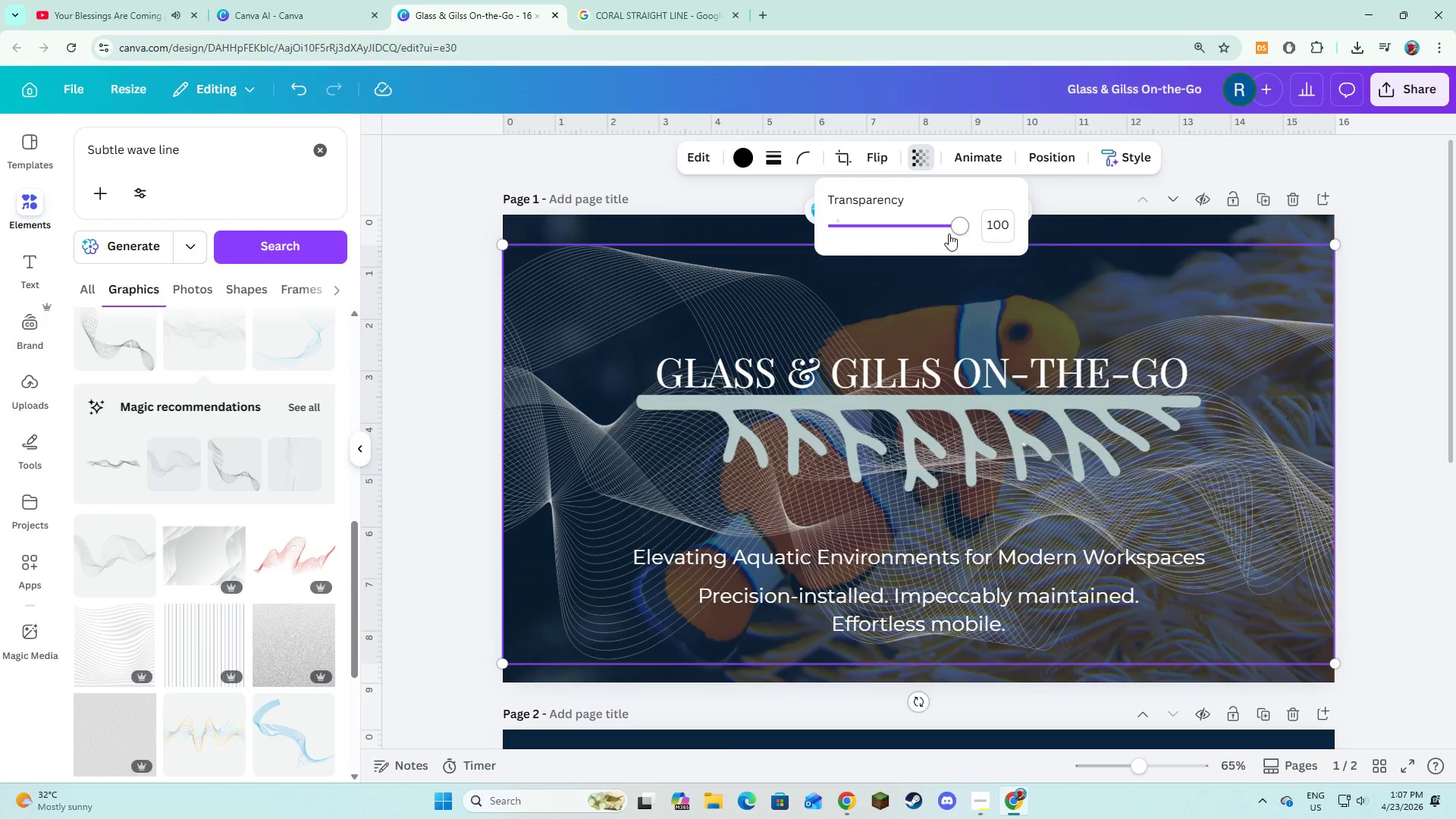 
left_click_drag(start_coordinate=[949, 234], to_coordinate=[879, 243])
 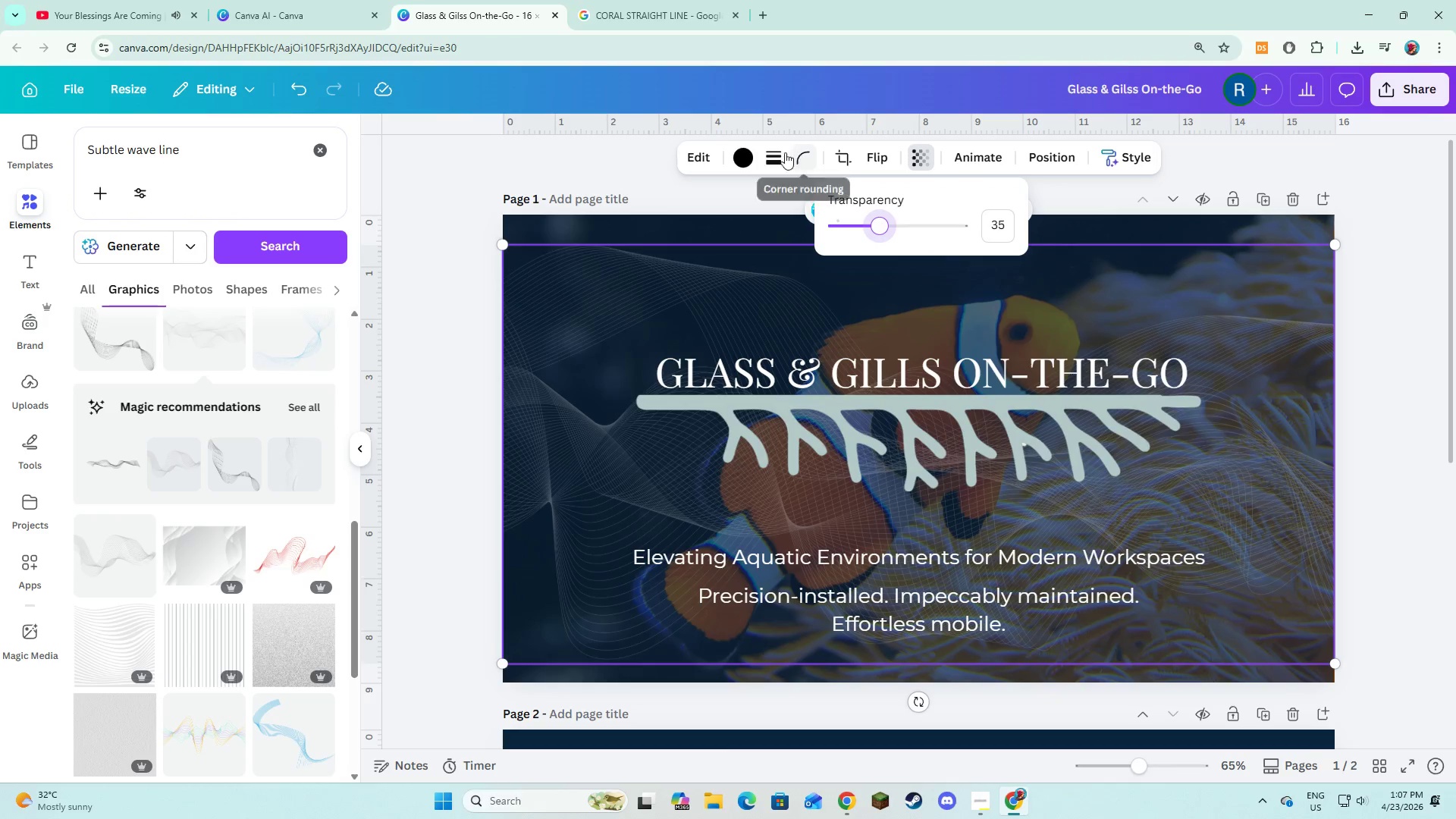 
left_click([742, 155])
 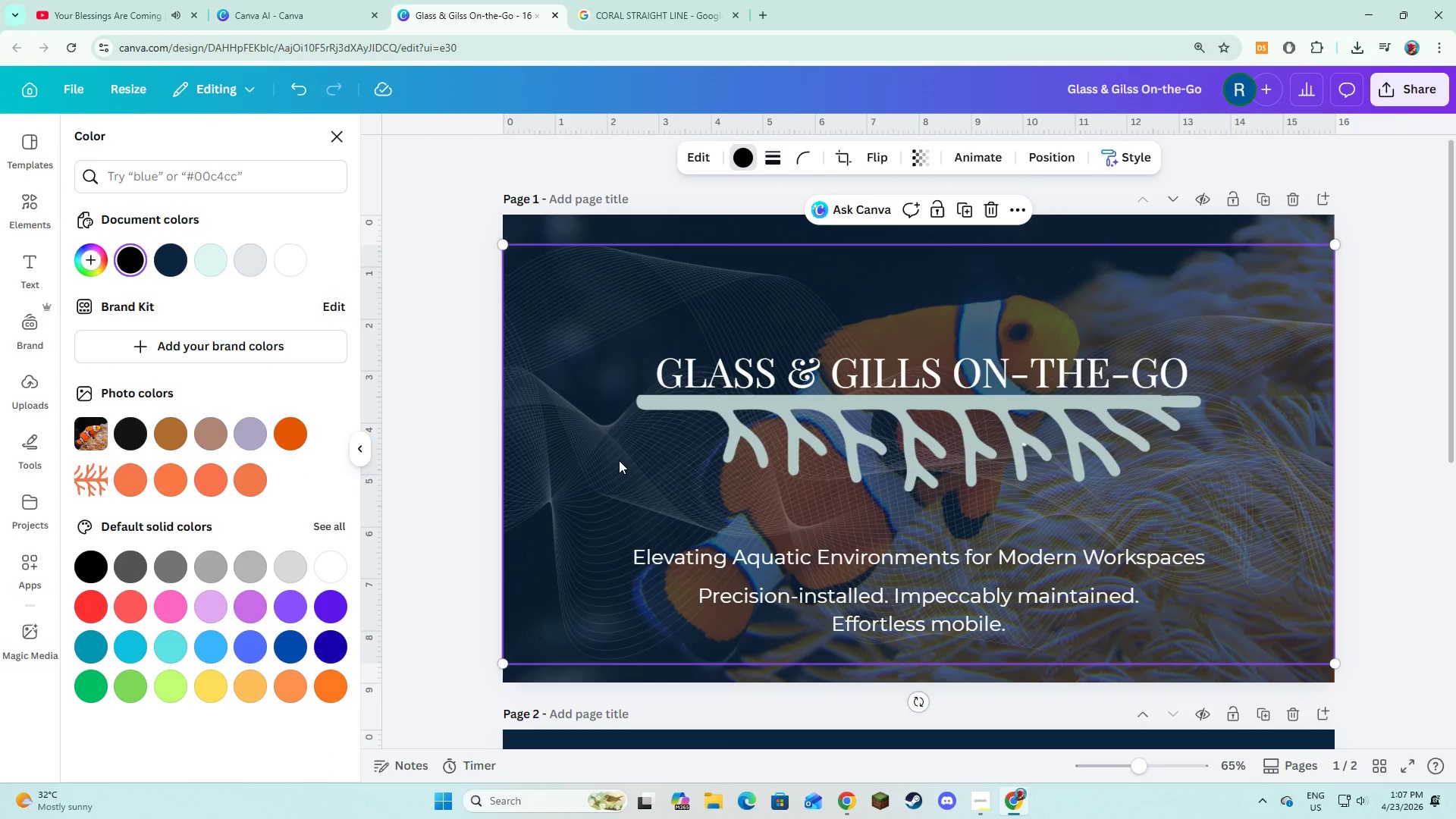 
wait(5.26)
 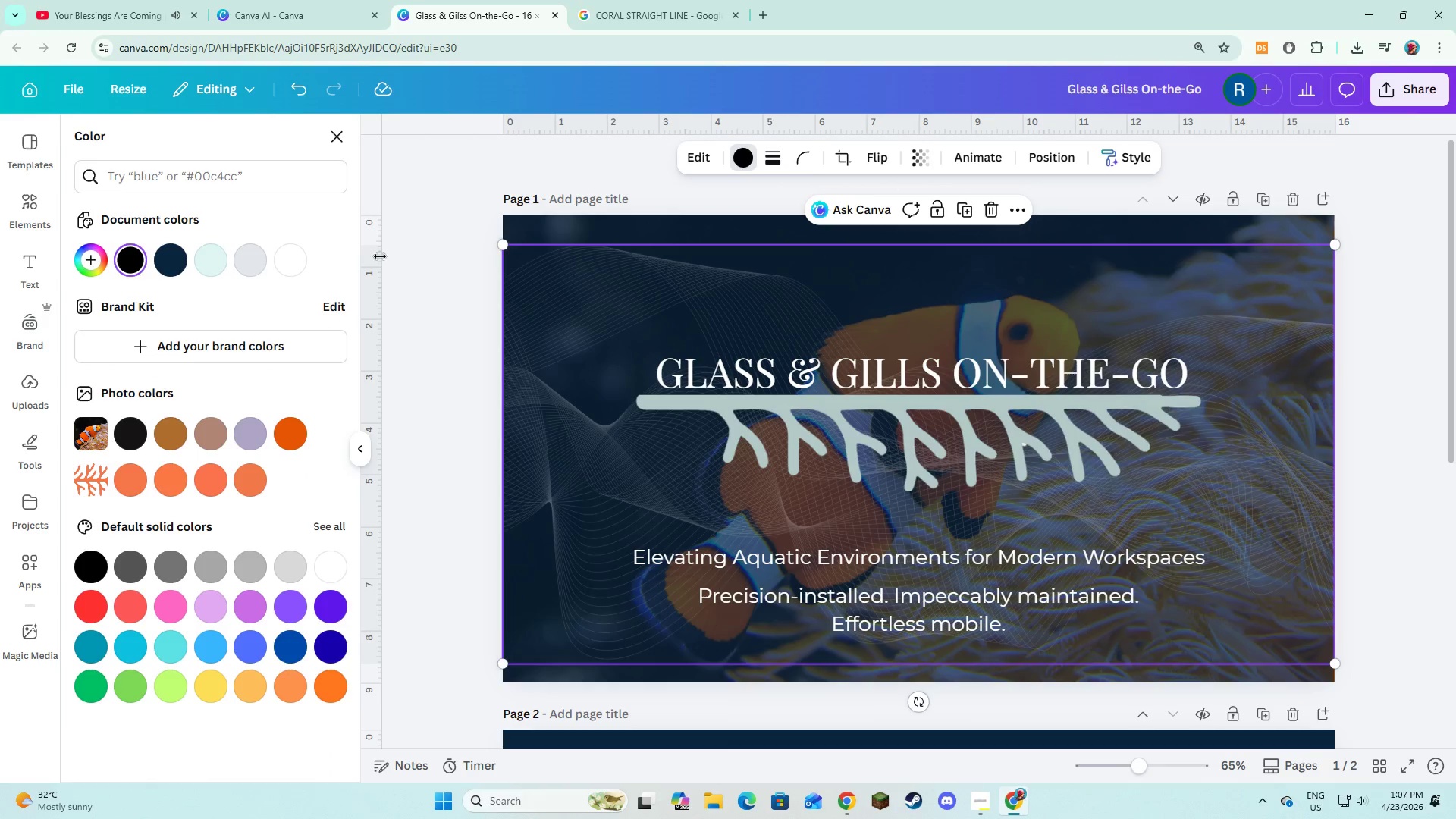 
left_click([224, 266])
 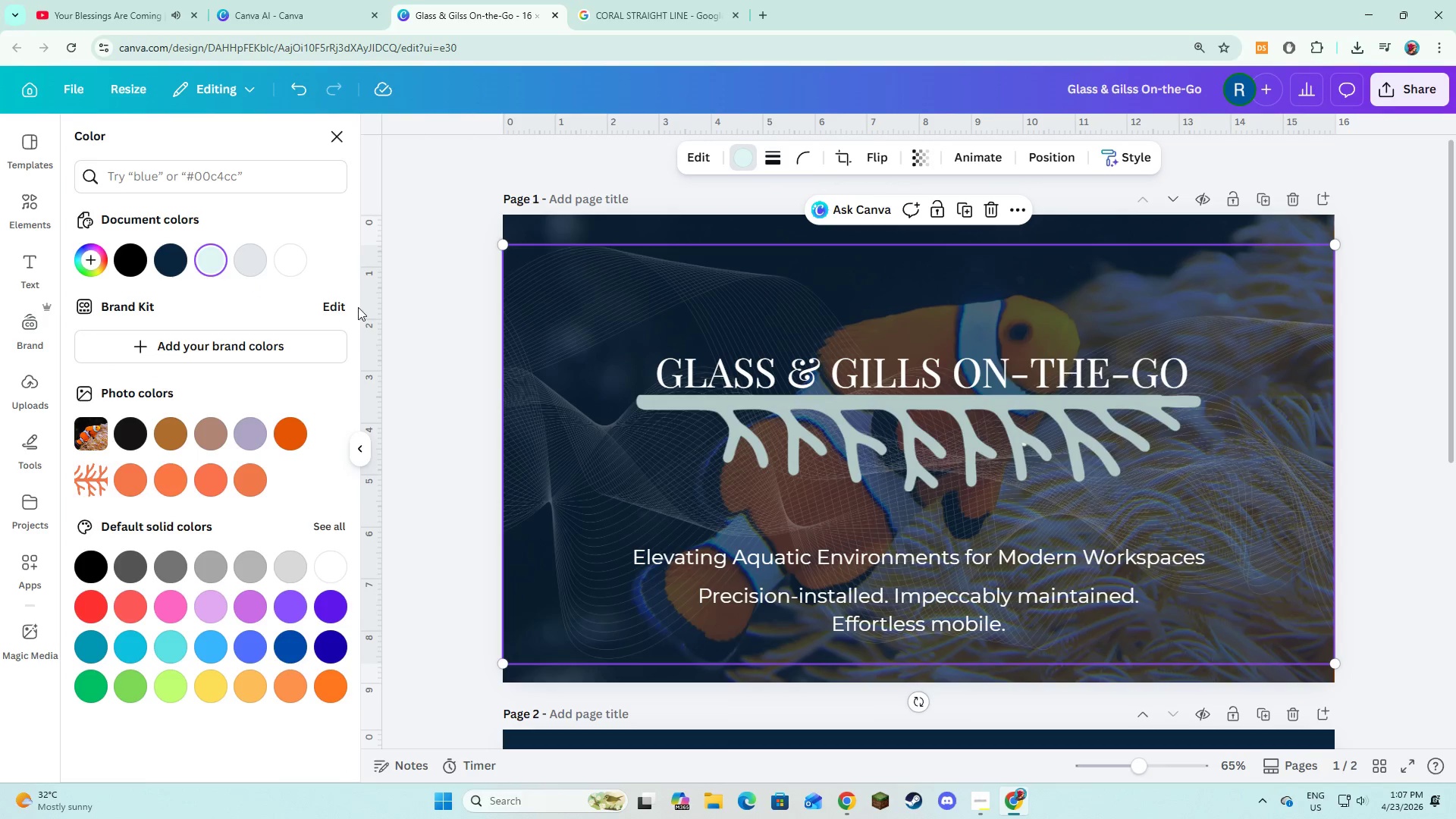 
double_click([397, 313])
 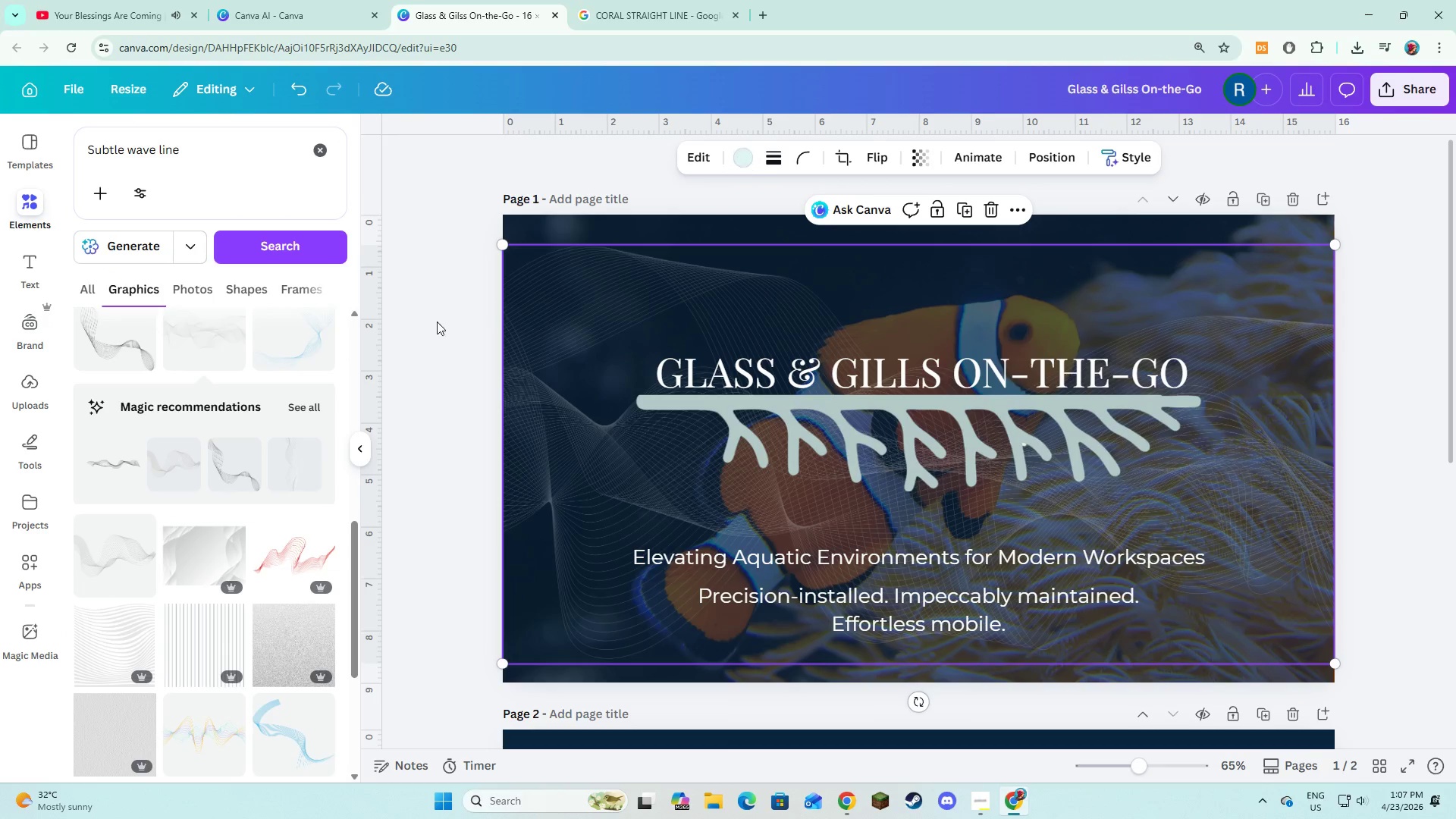 
left_click([410, 334])
 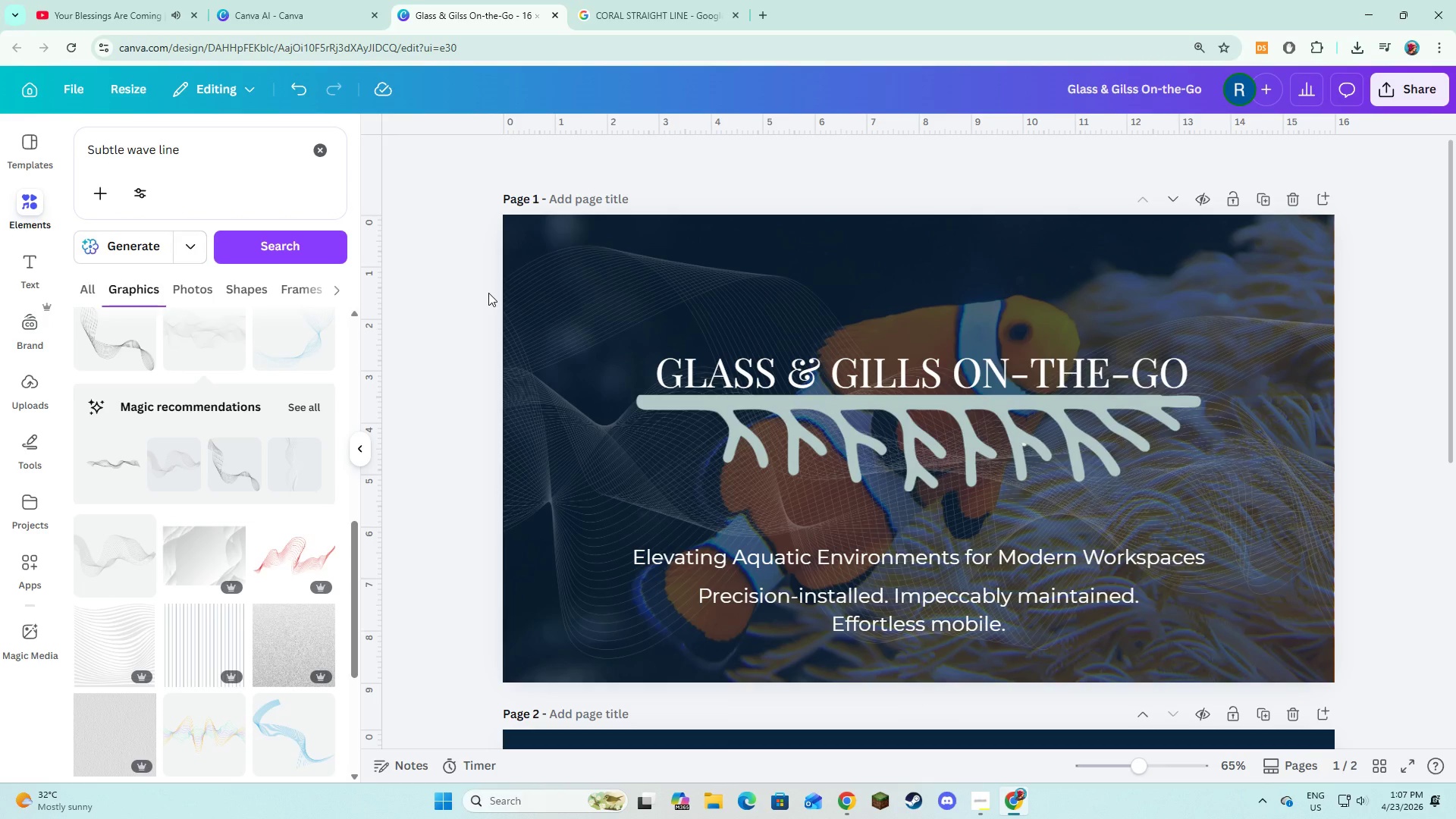 
right_click([488, 293])
 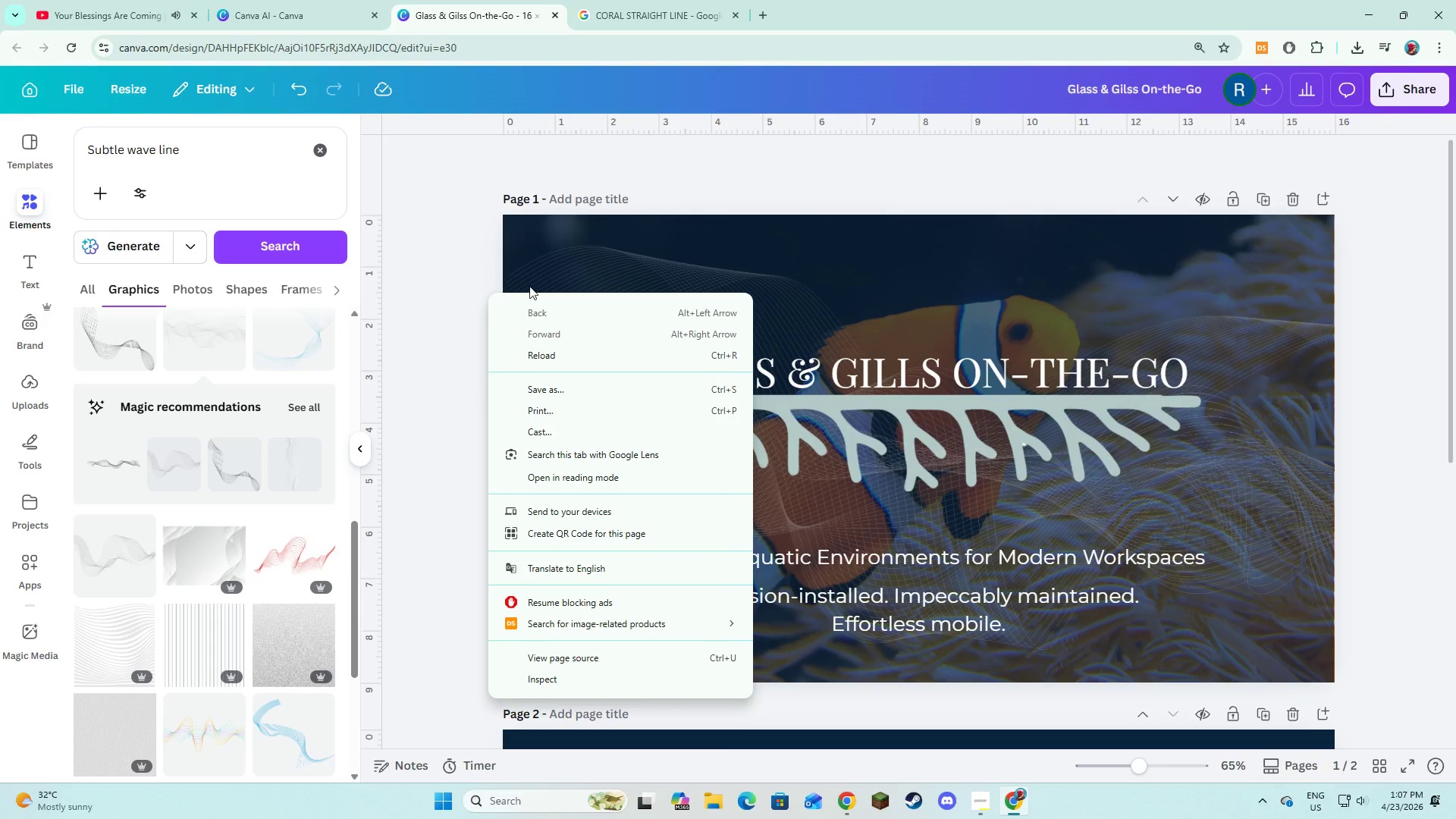 
left_click([472, 265])
 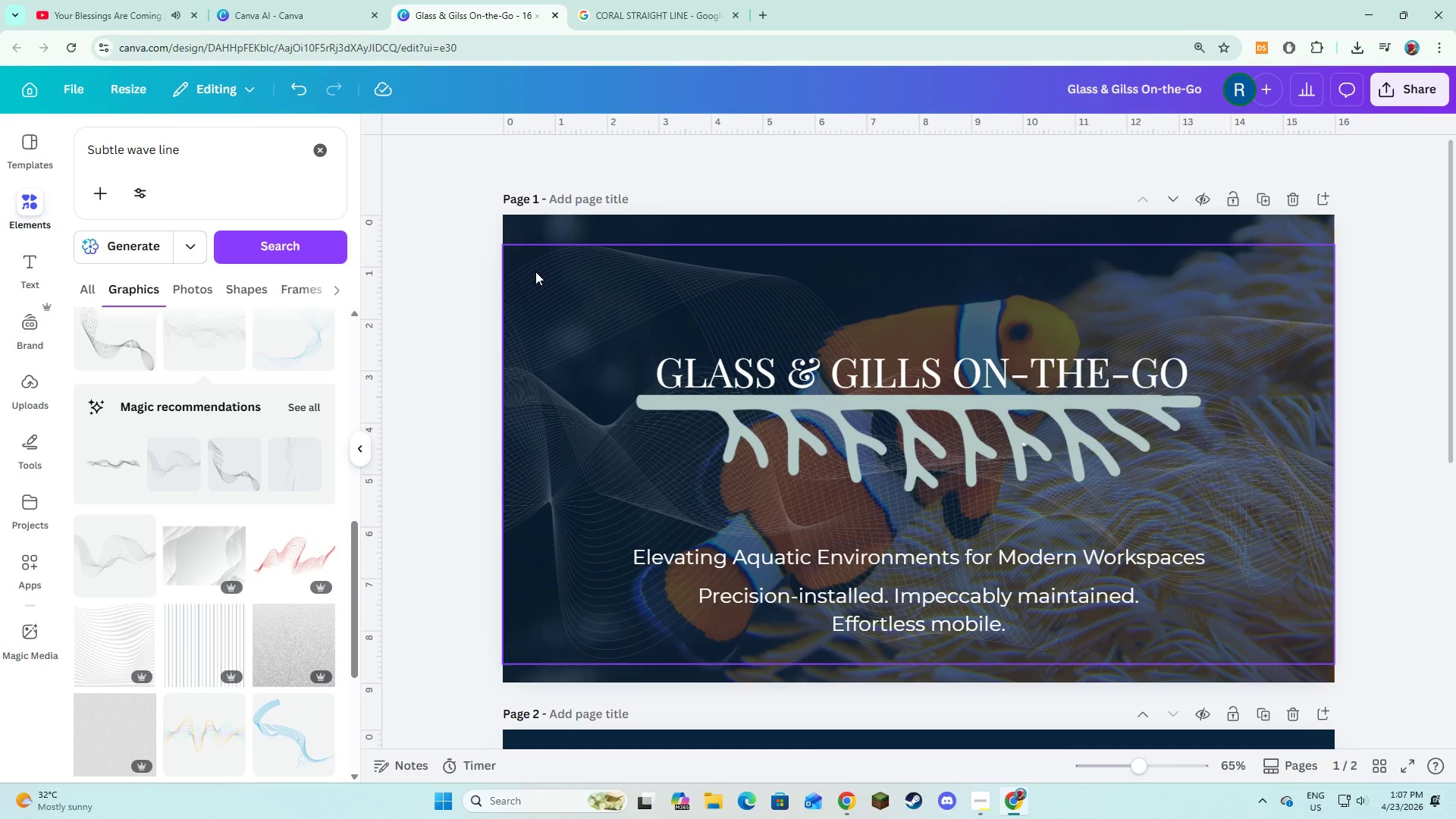 
right_click([535, 271])
 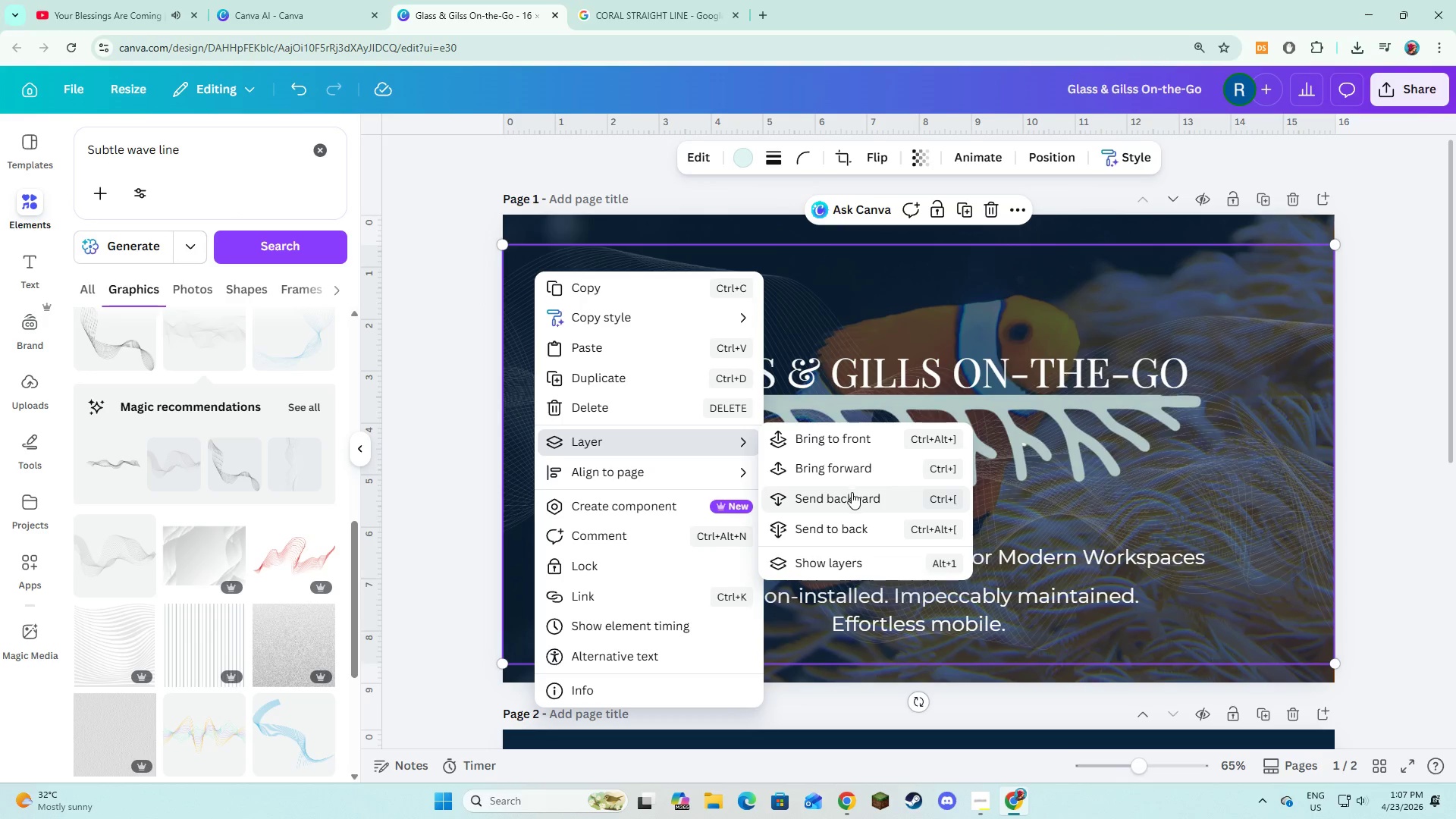 
left_click([843, 517])
 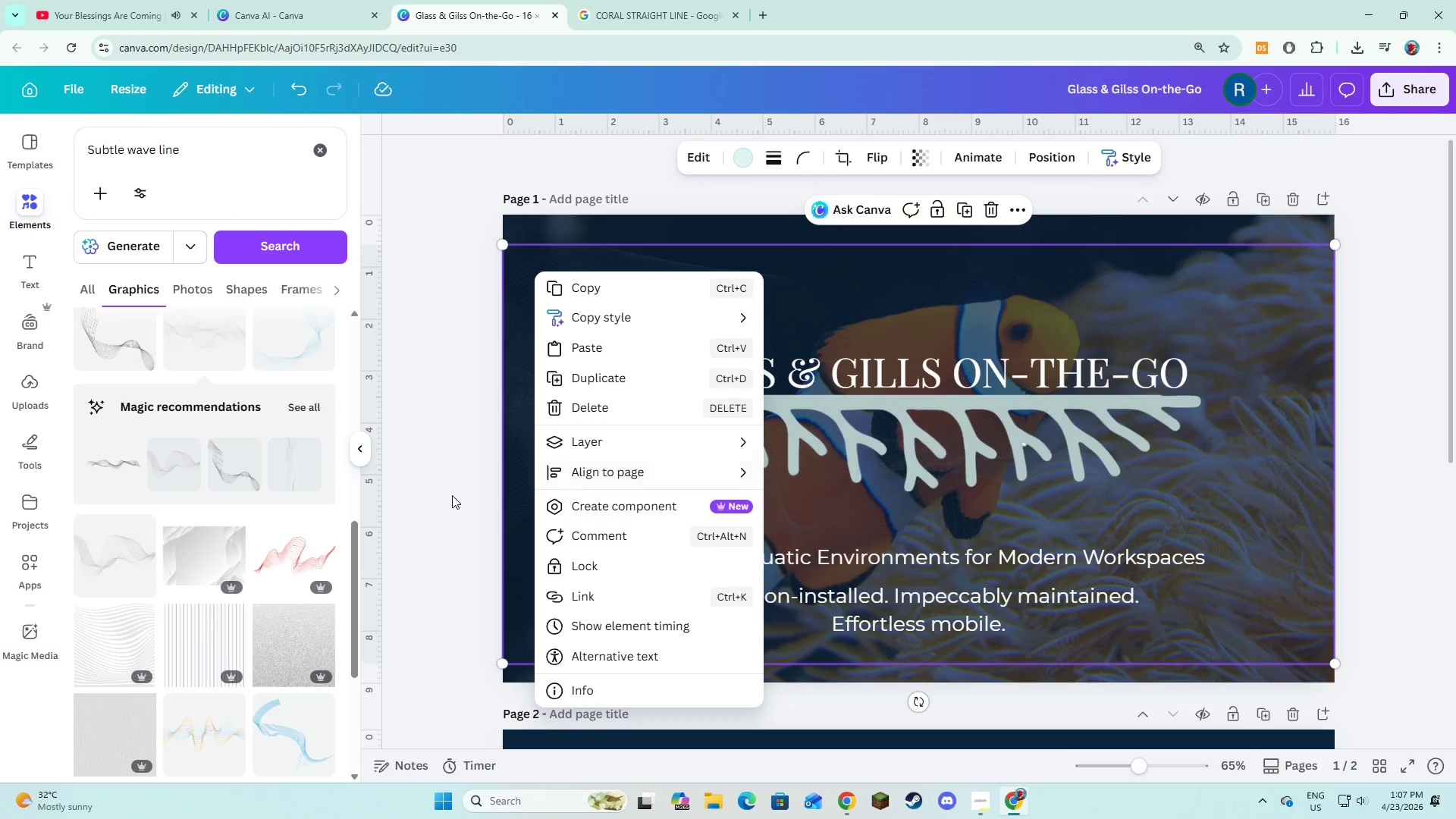 
left_click([450, 495])
 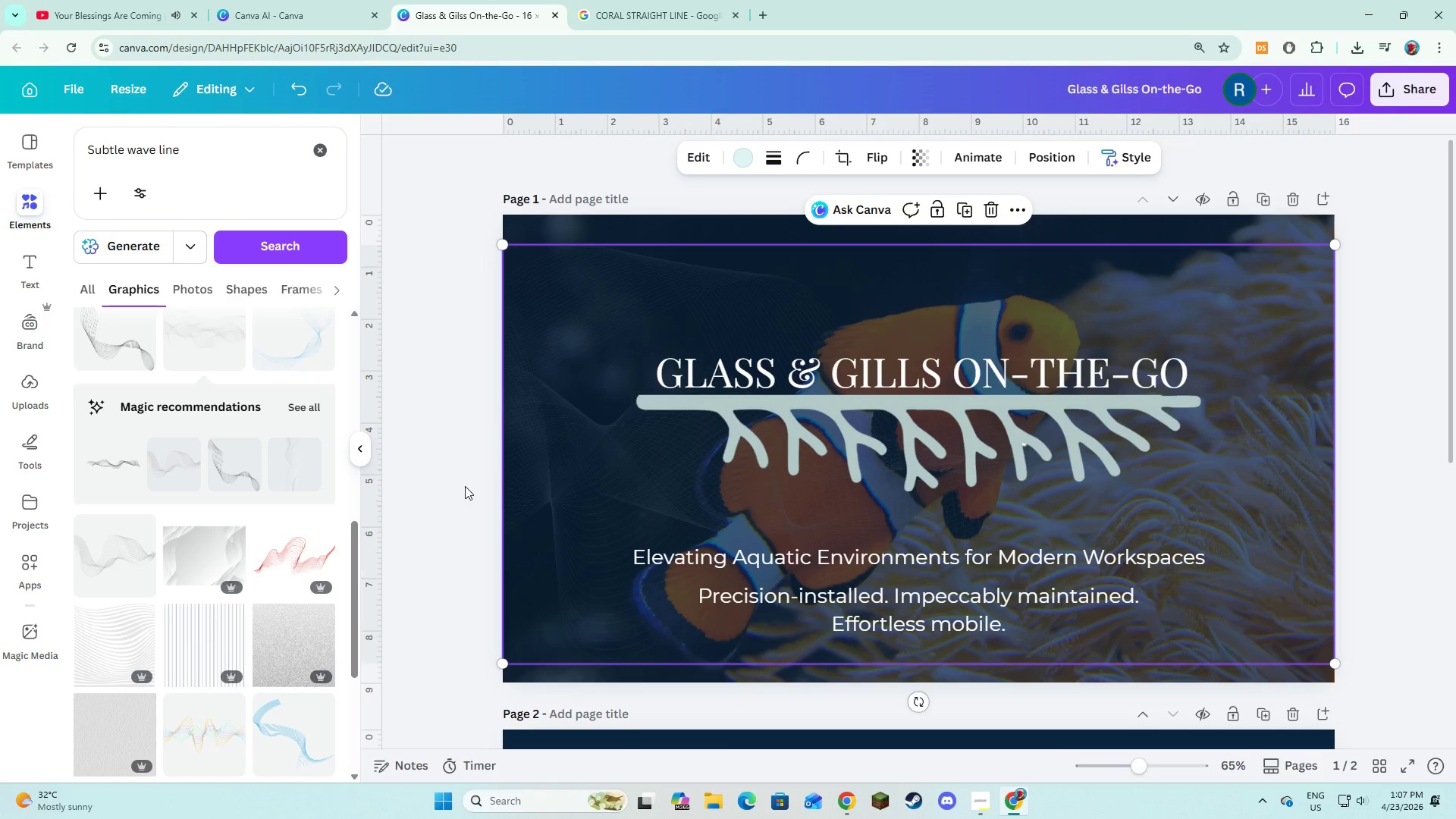 
left_click([566, 403])
 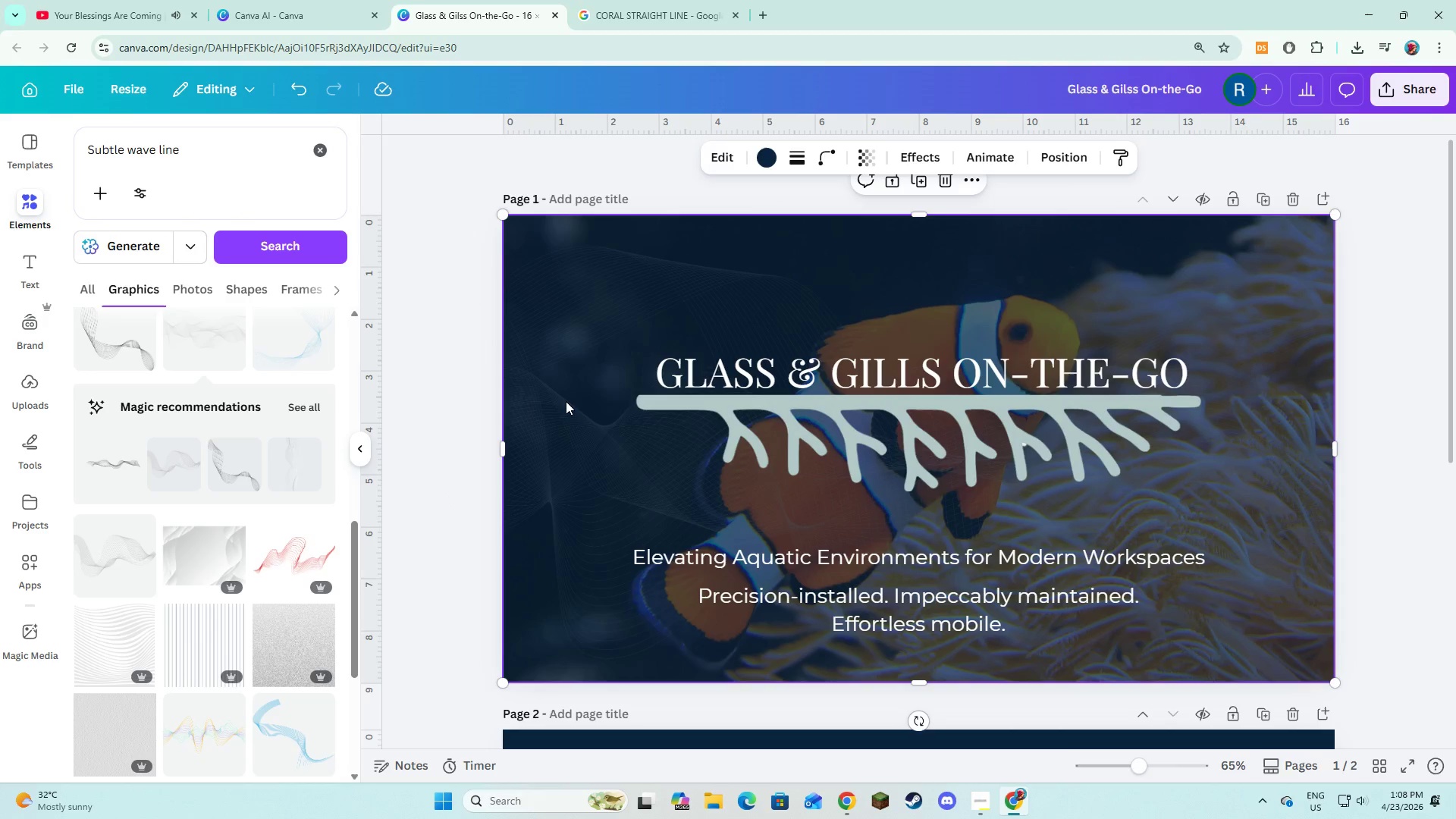 
left_click_drag(start_coordinate=[566, 401], to_coordinate=[902, 651])
 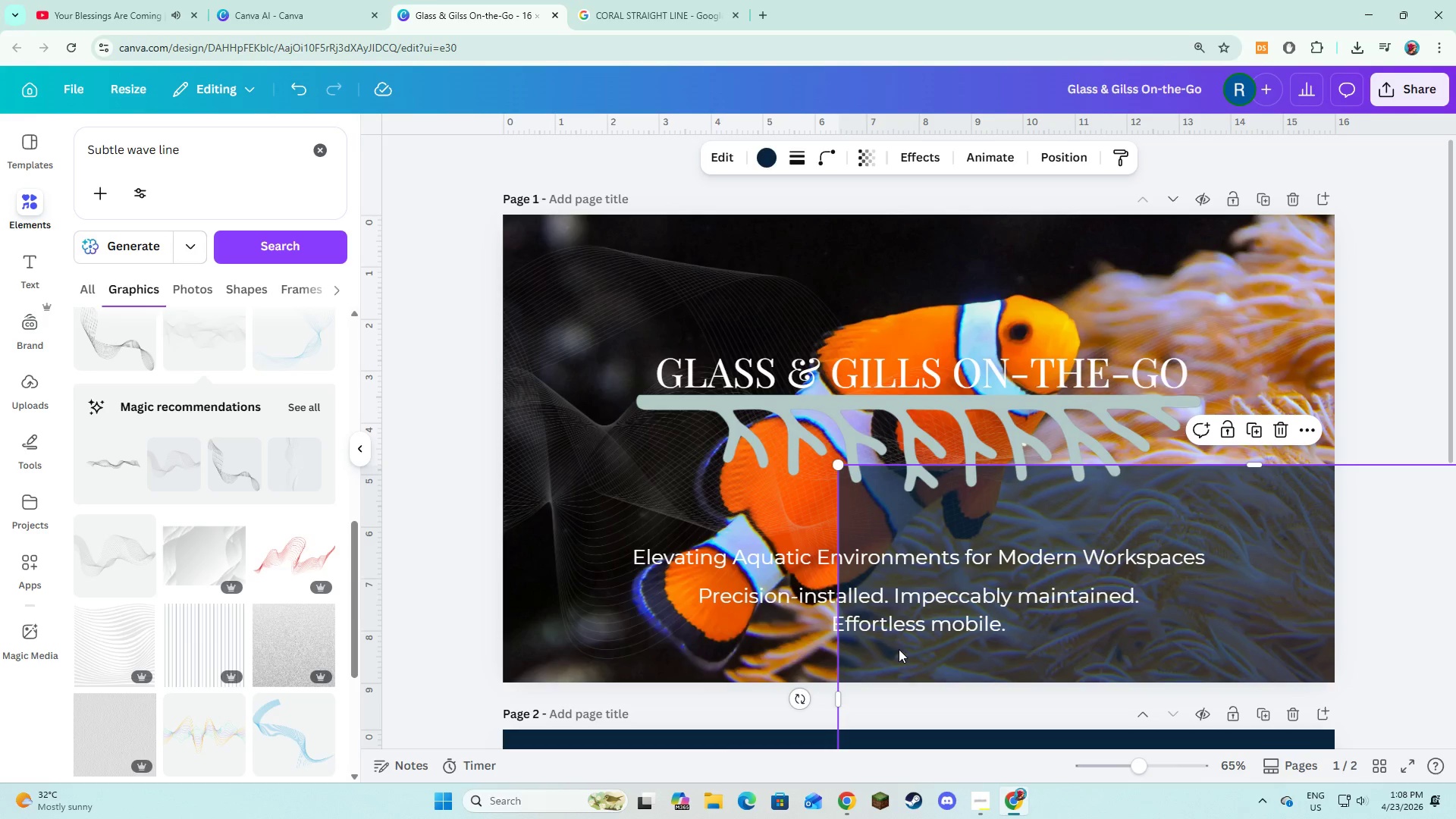 
key(Control+Z)
 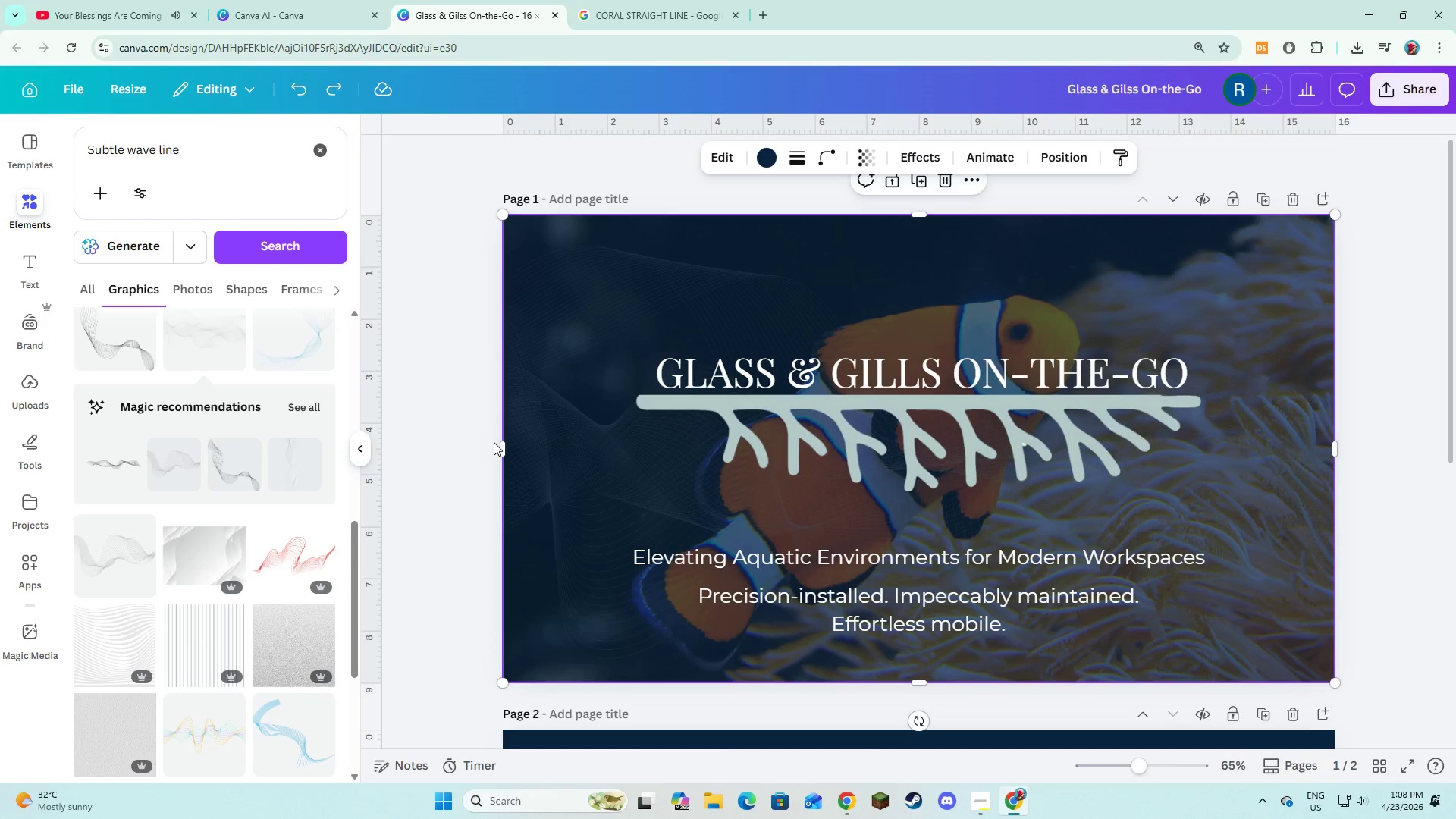 
right_click([511, 432])
 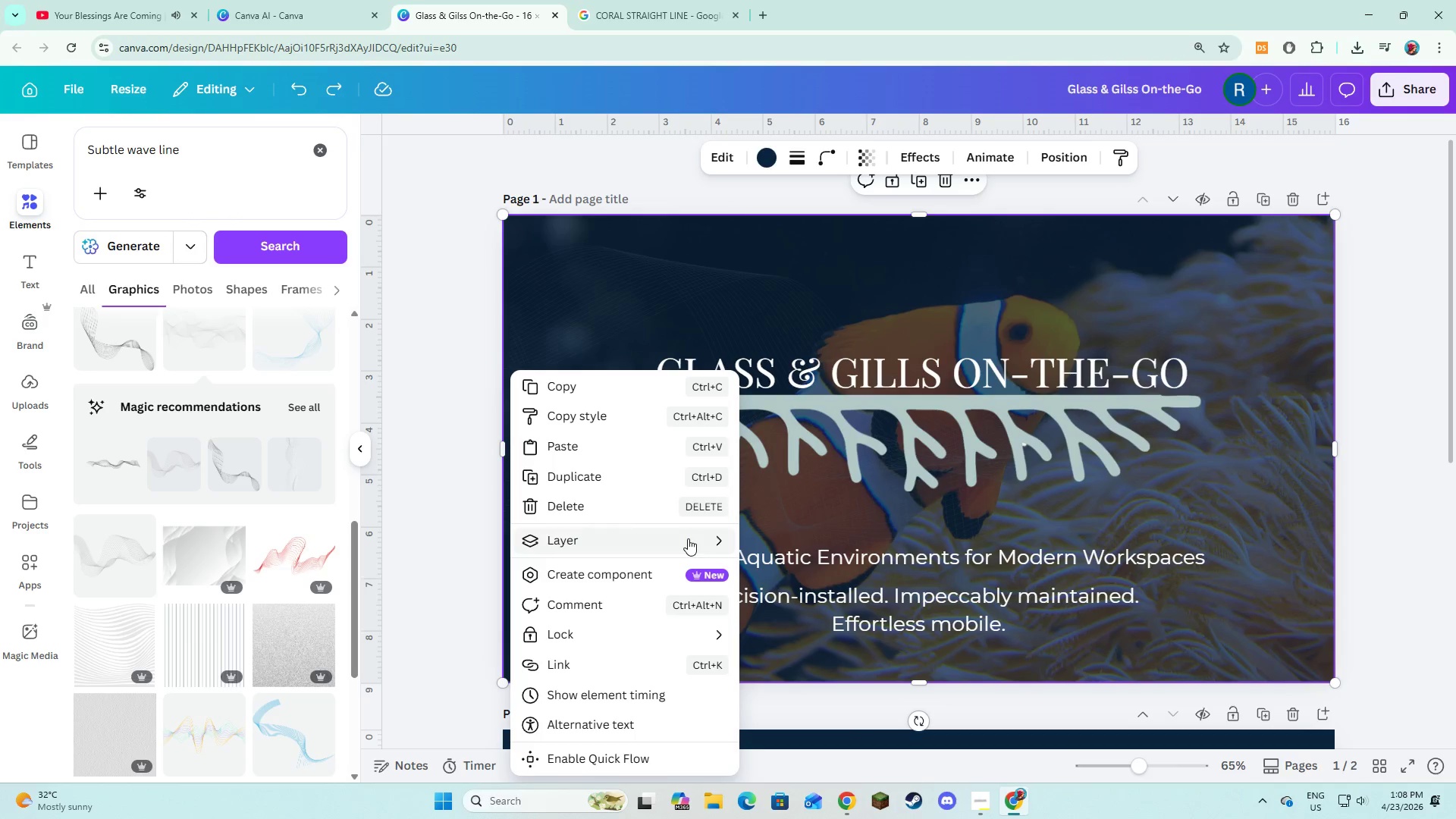 
left_click([797, 626])
 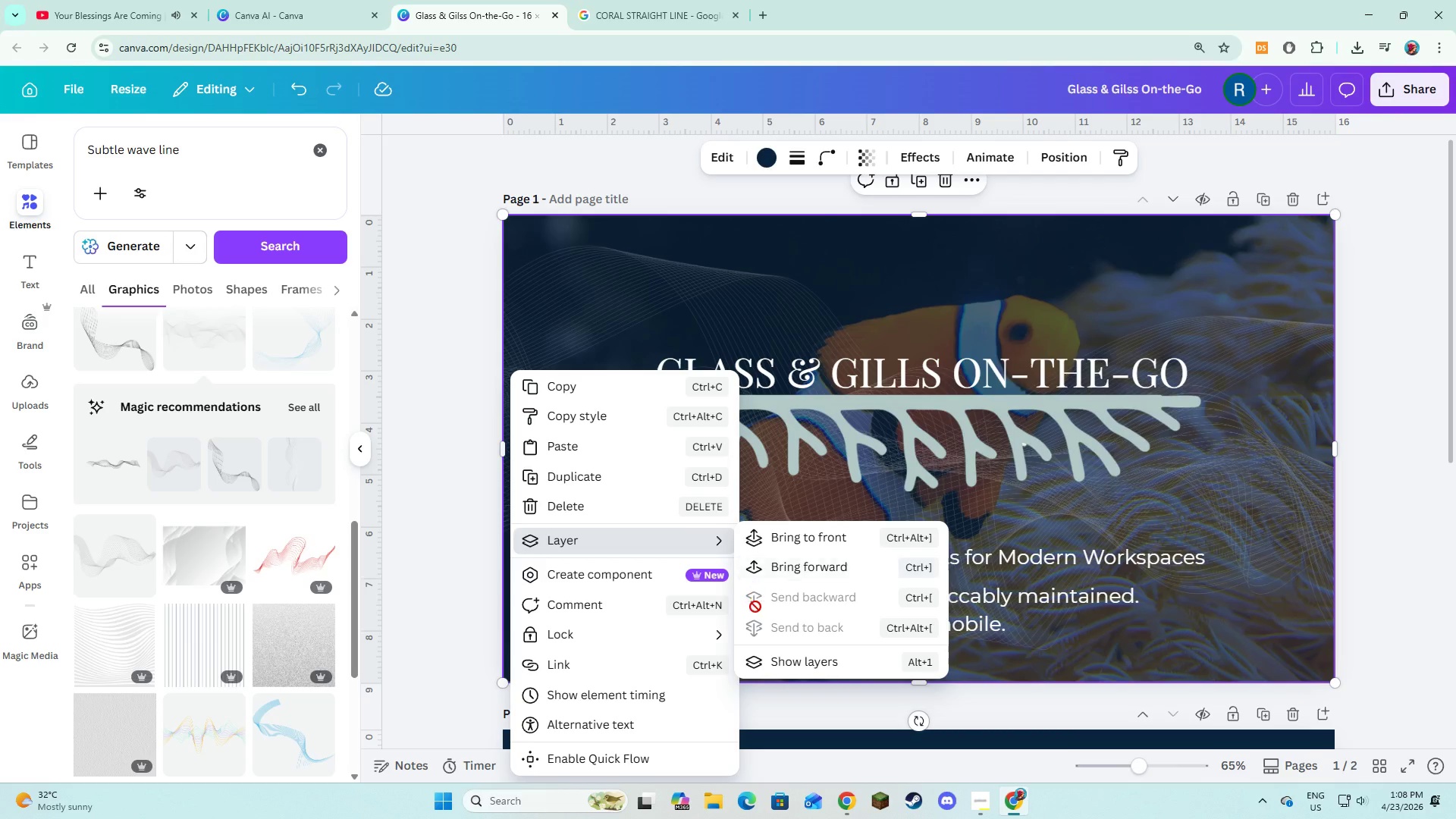 
left_click([477, 390])
 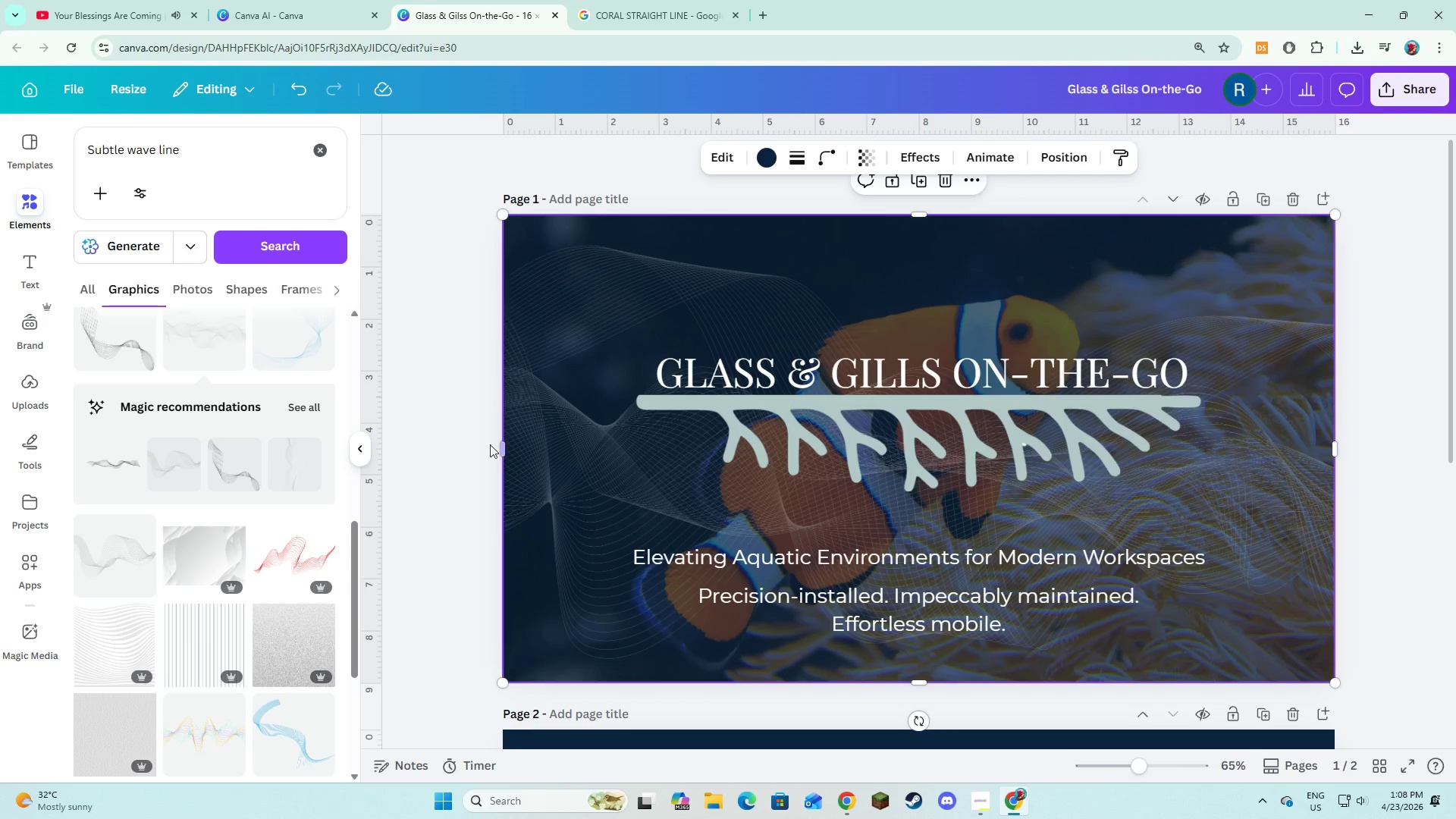 
left_click([450, 460])
 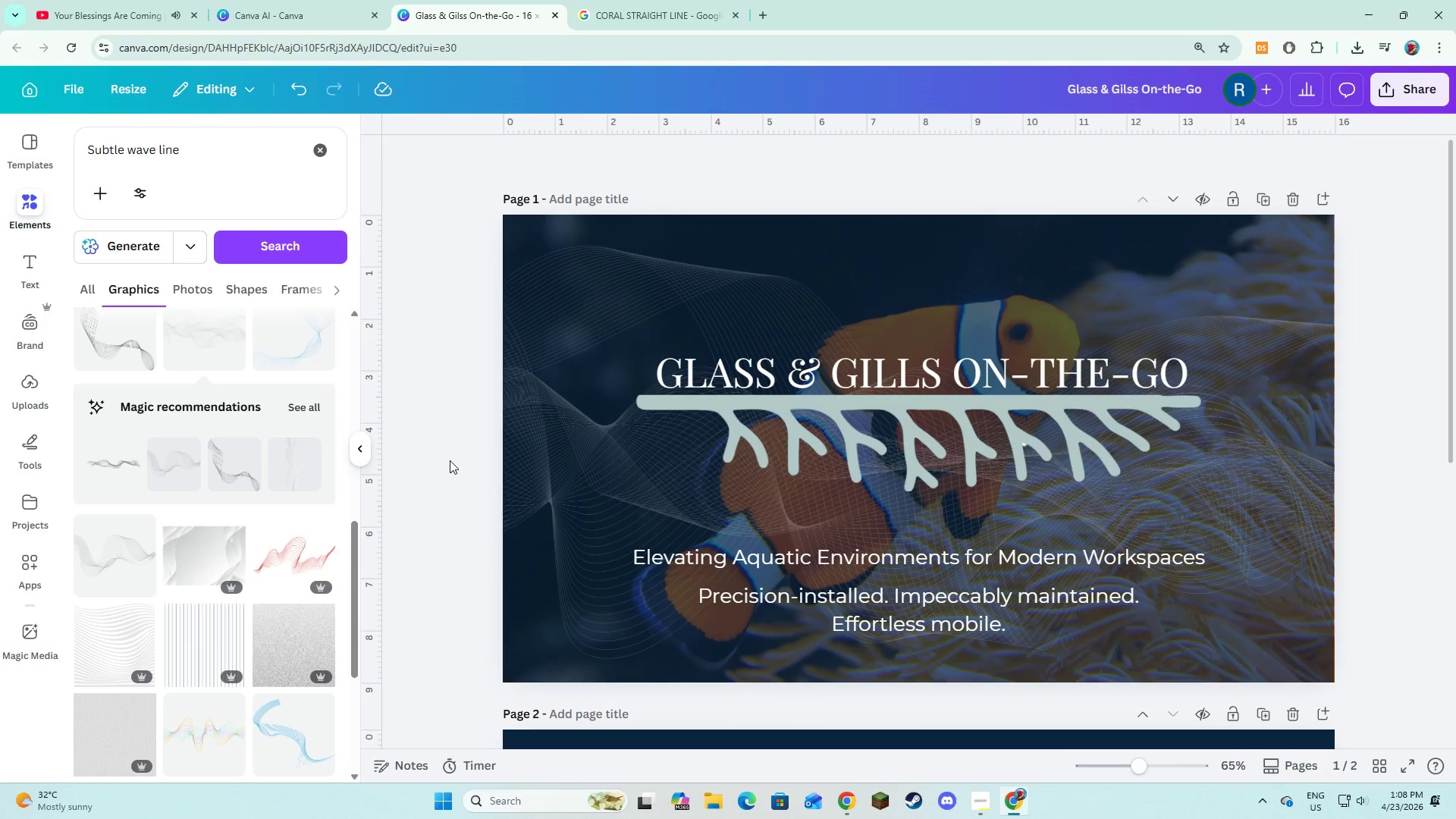 
key(Control+Z)
 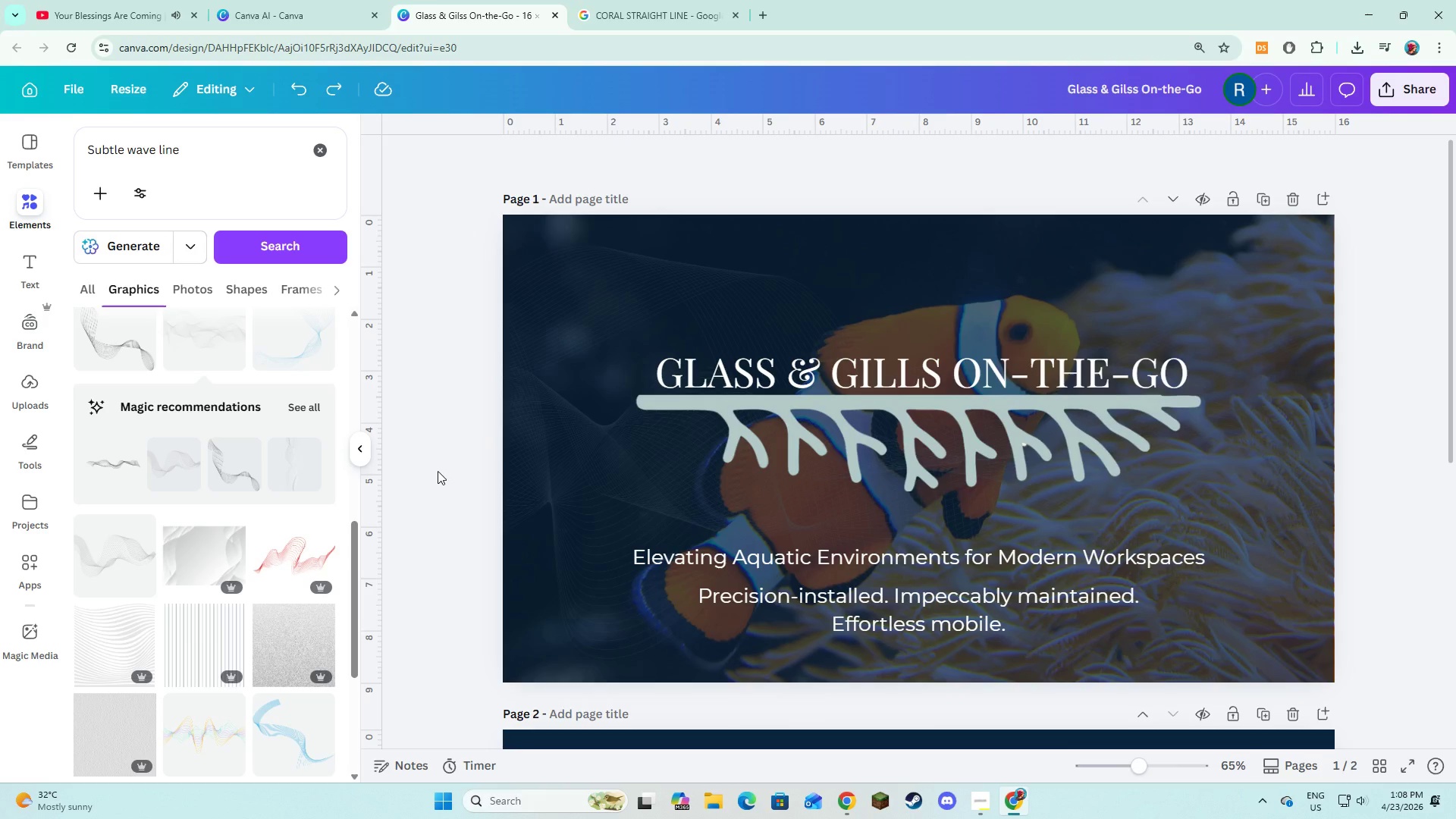 
left_click([438, 471])
 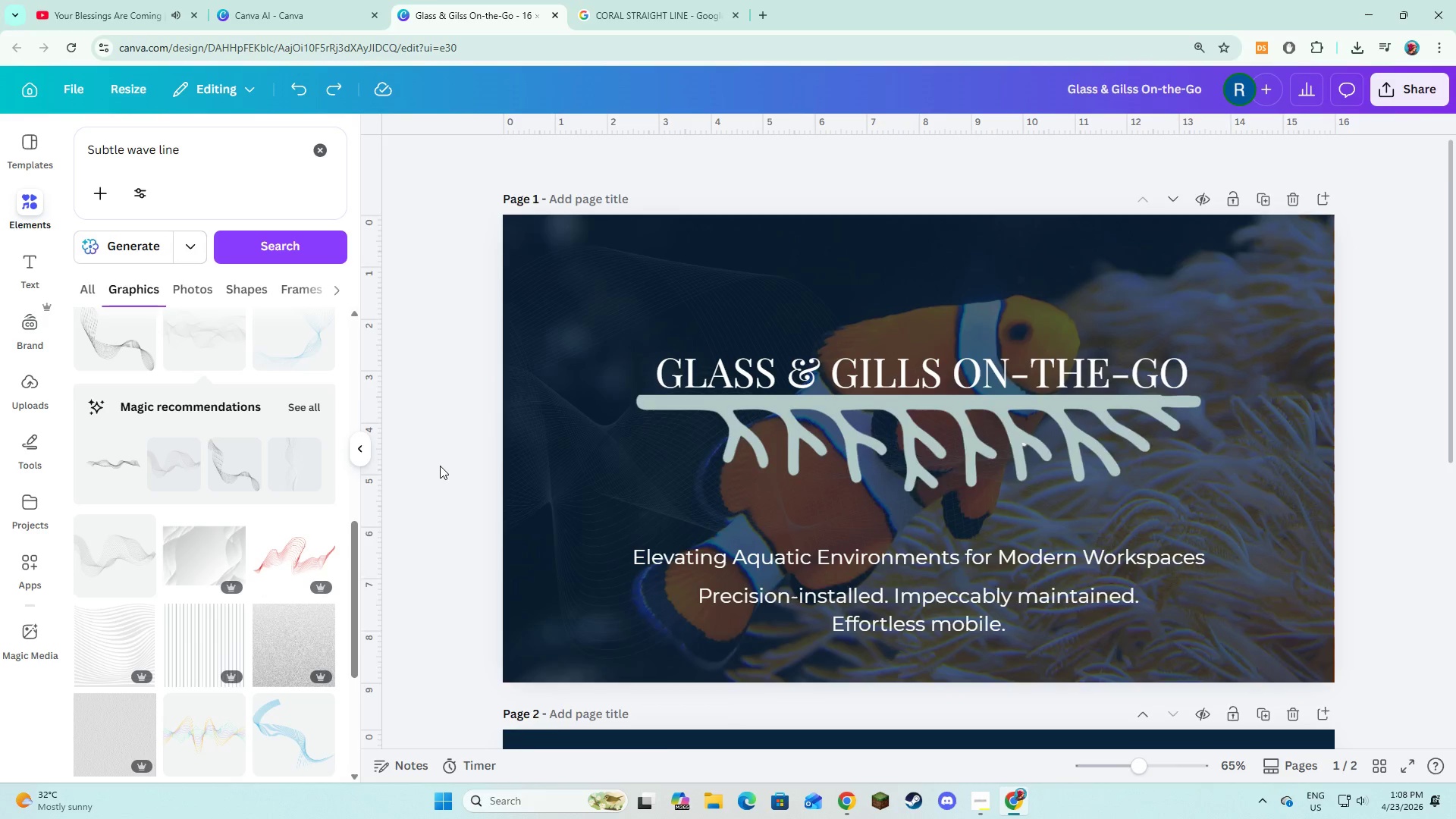 
scroll: coordinate [500, 448], scroll_direction: down, amount: 7.0
 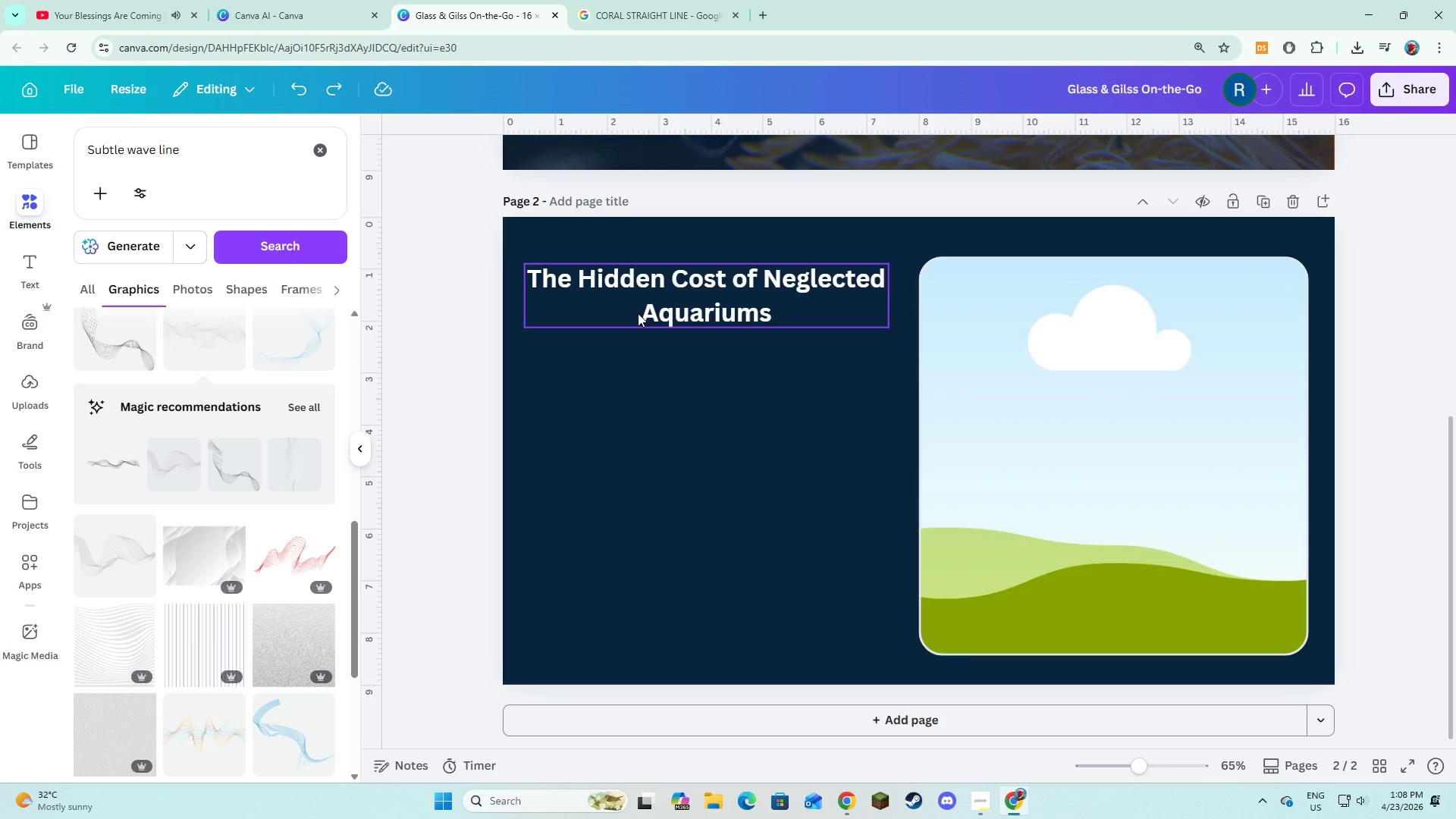 
wait(9.65)
 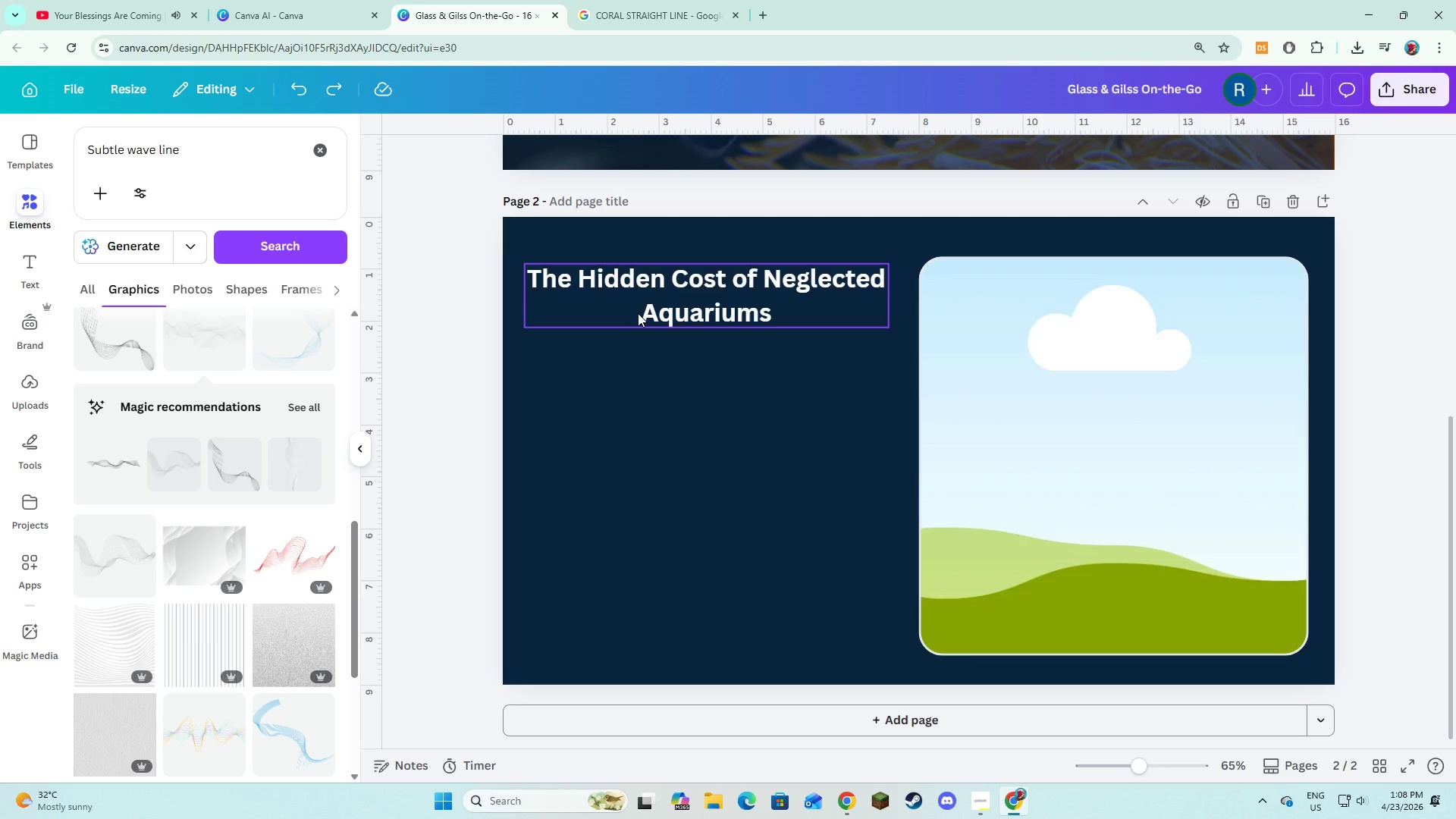 
left_click([25, 281])
 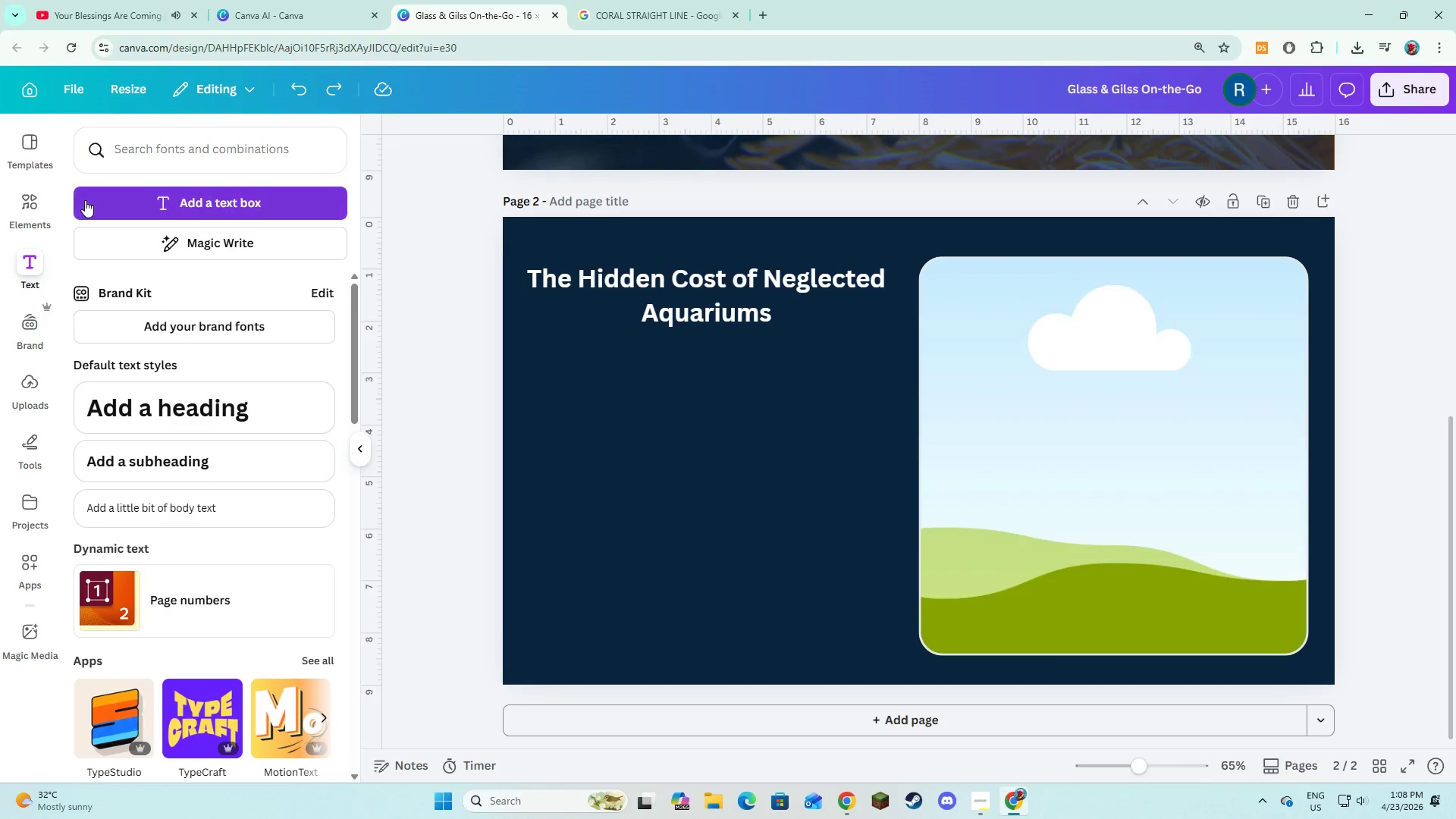 
left_click([85, 200])
 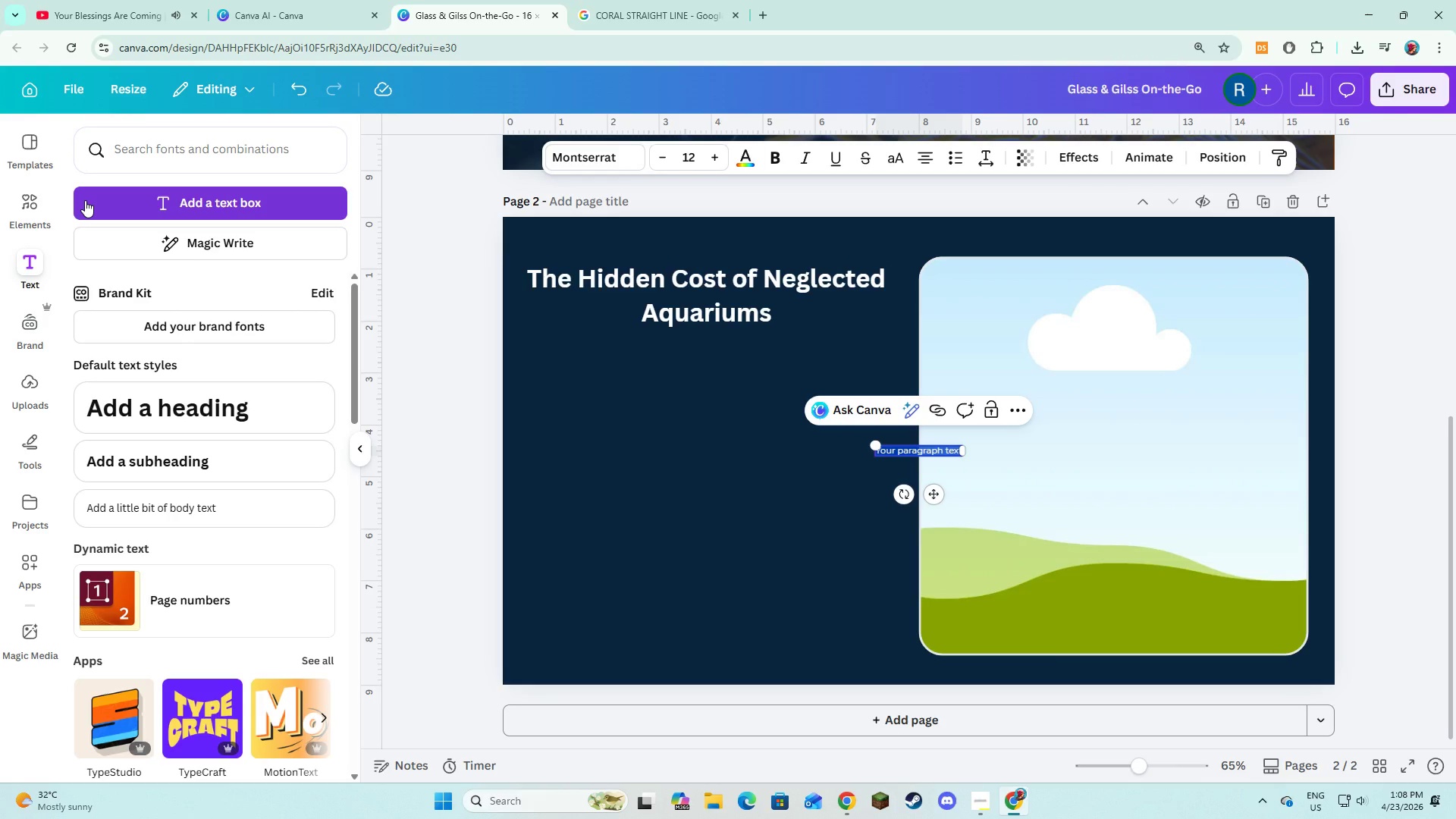 
type(Od)
key(Backspace)
type(ffice q)
key(Backspace)
type(aquariums are often under maintained, dimishing their intended calming effect and becoming visual liabilito)
key(Backspace)
type(iess.)
 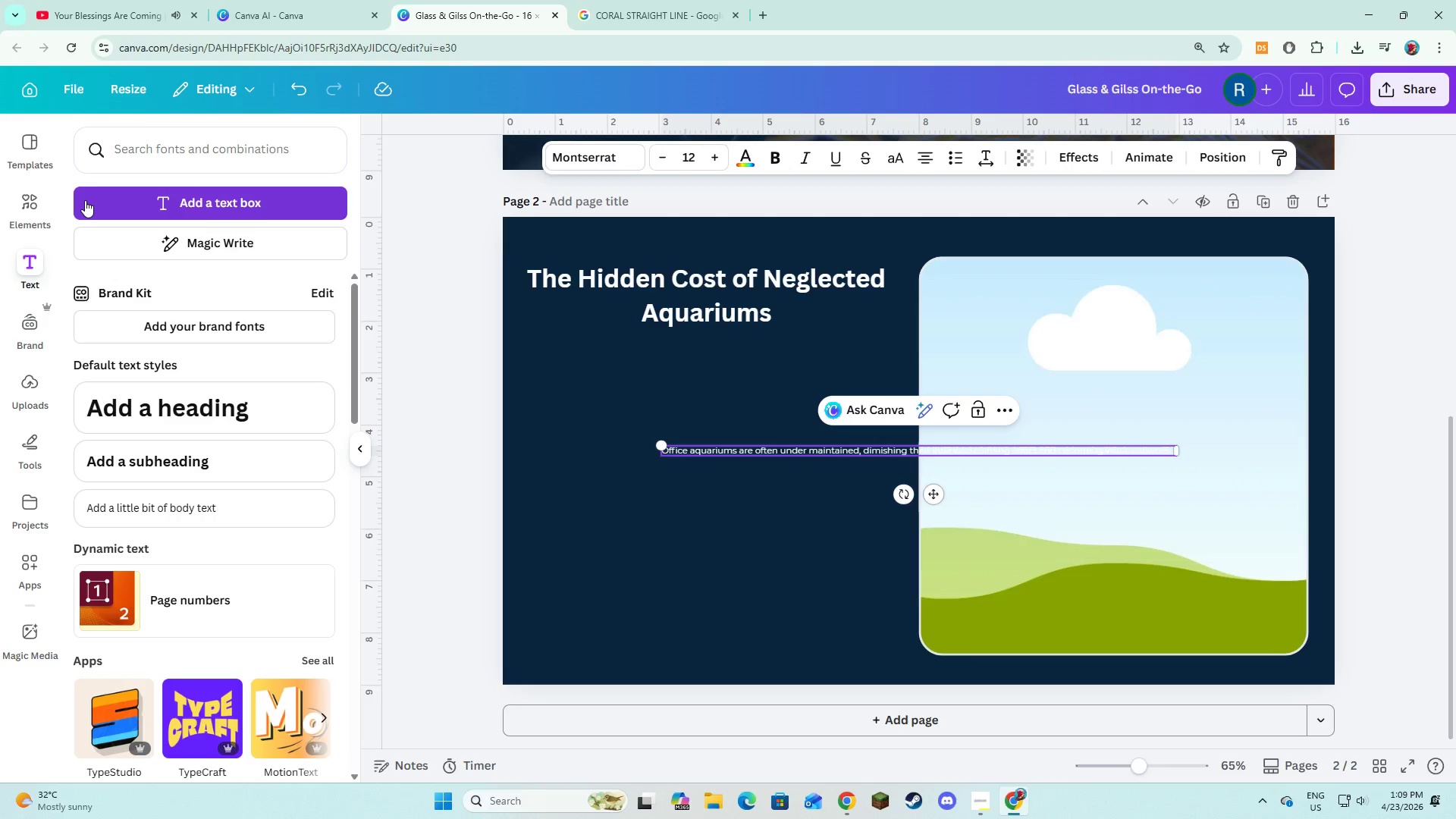 
key(Control+A)
 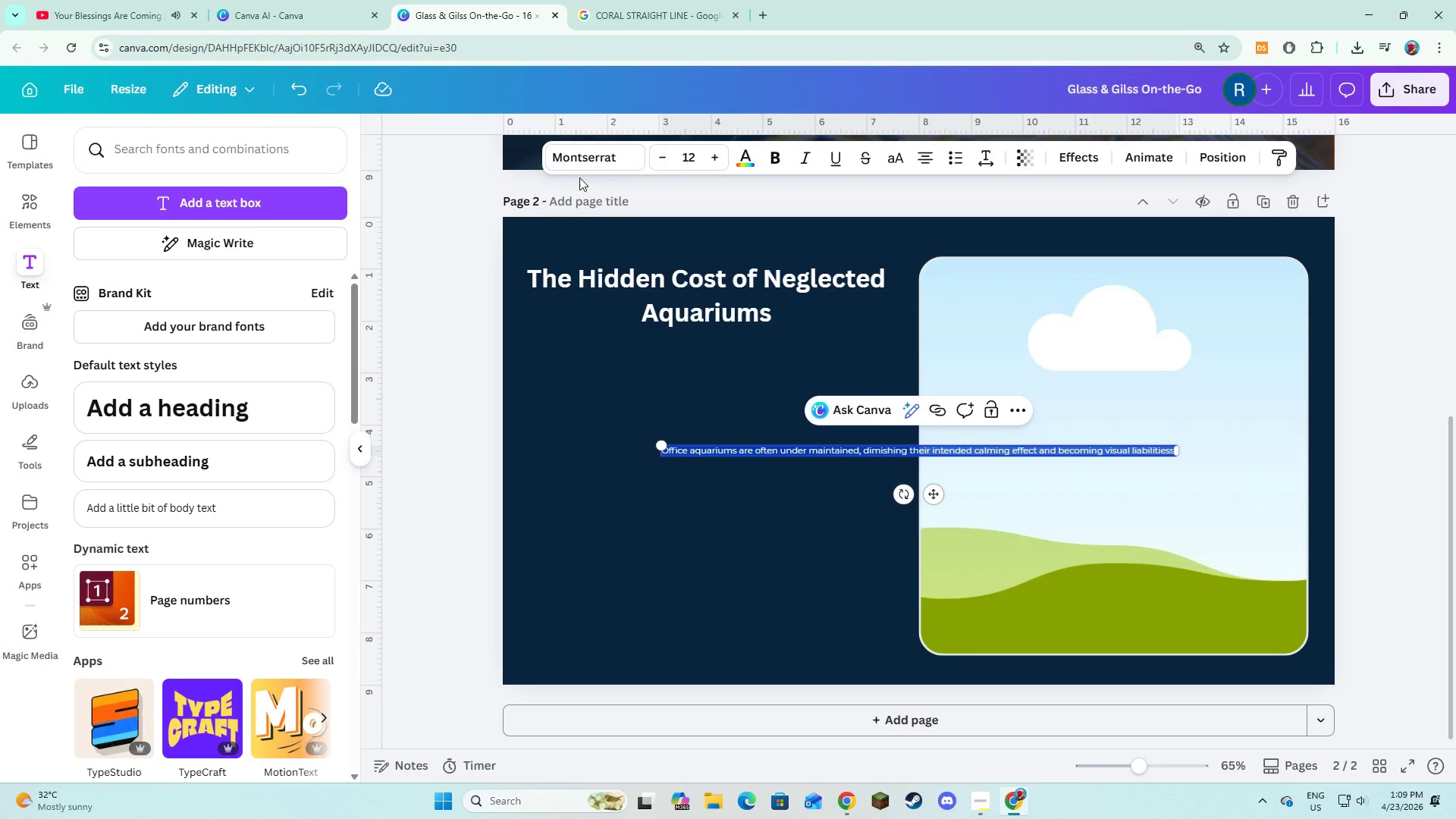 
double_click([717, 151])
 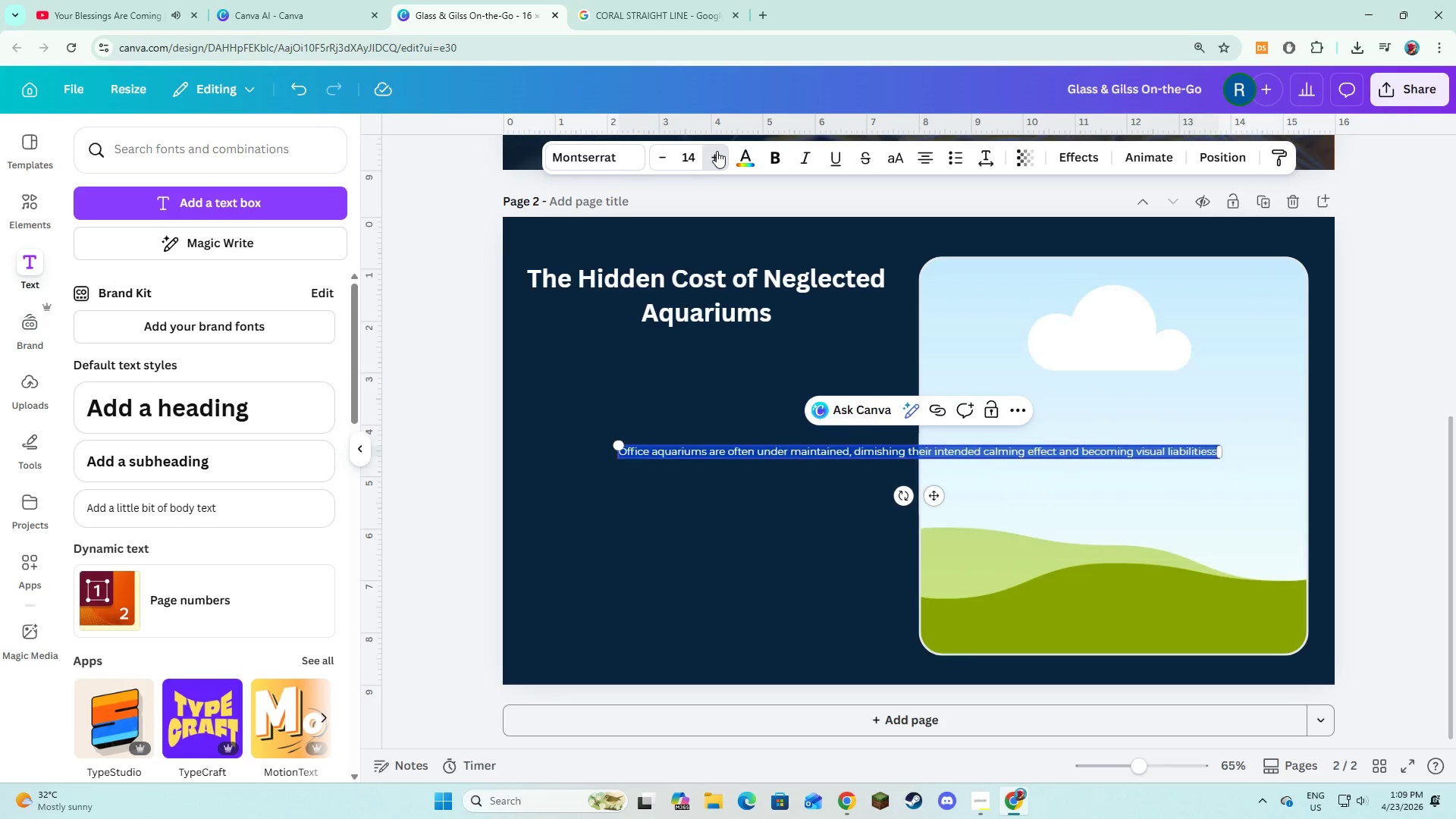 
triple_click([717, 151])
 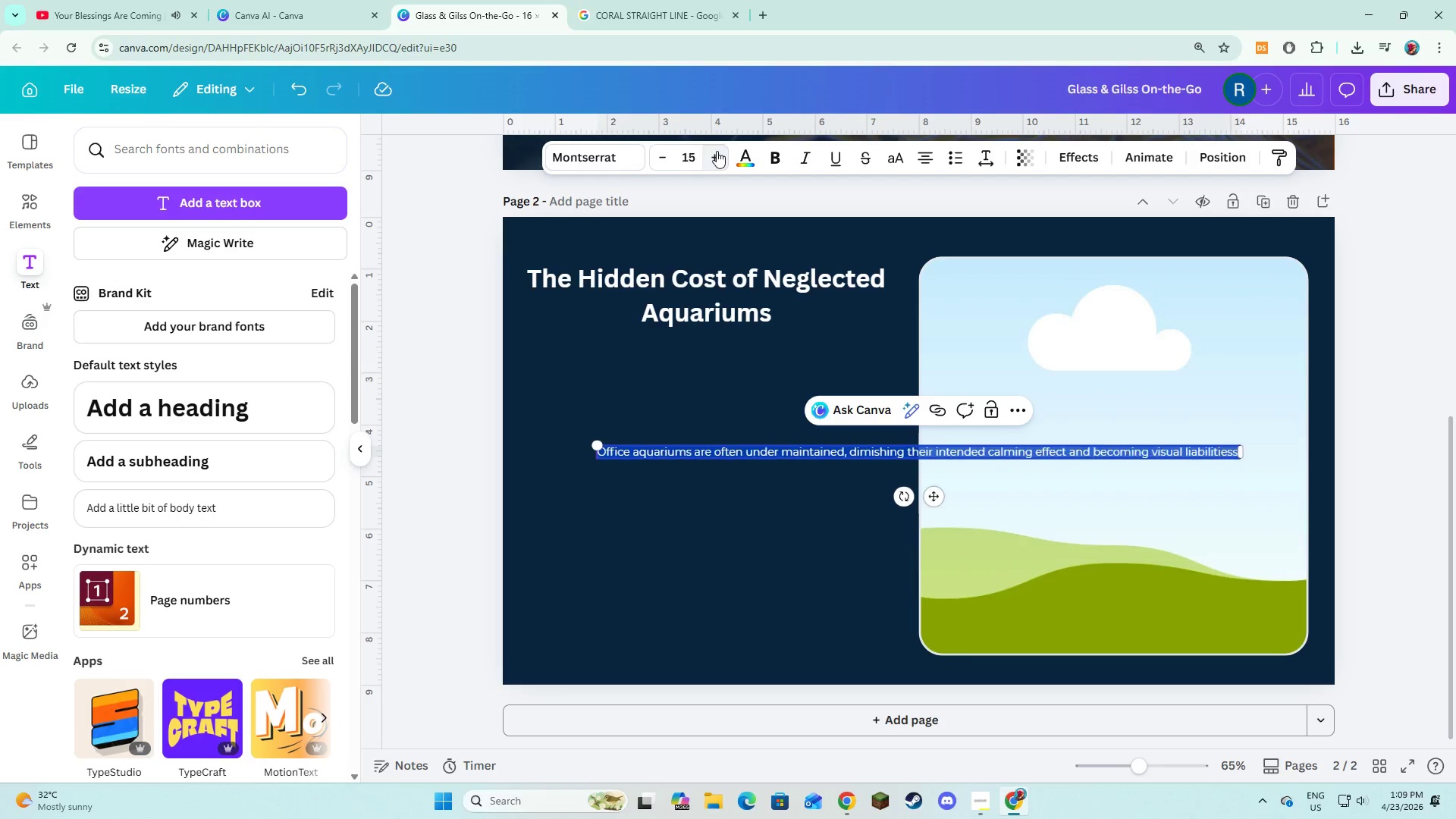 
triple_click([717, 151])
 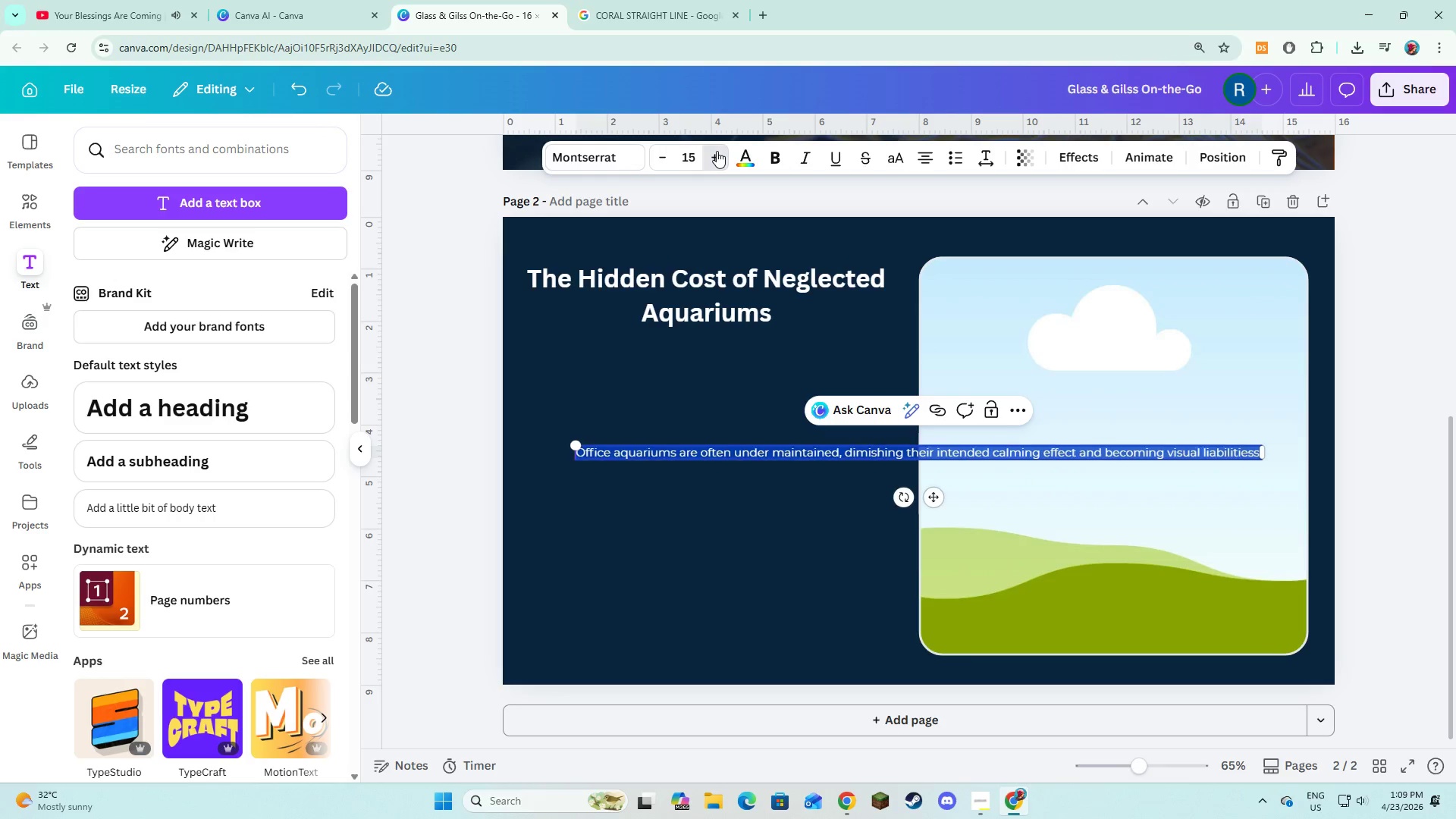 
triple_click([717, 151])
 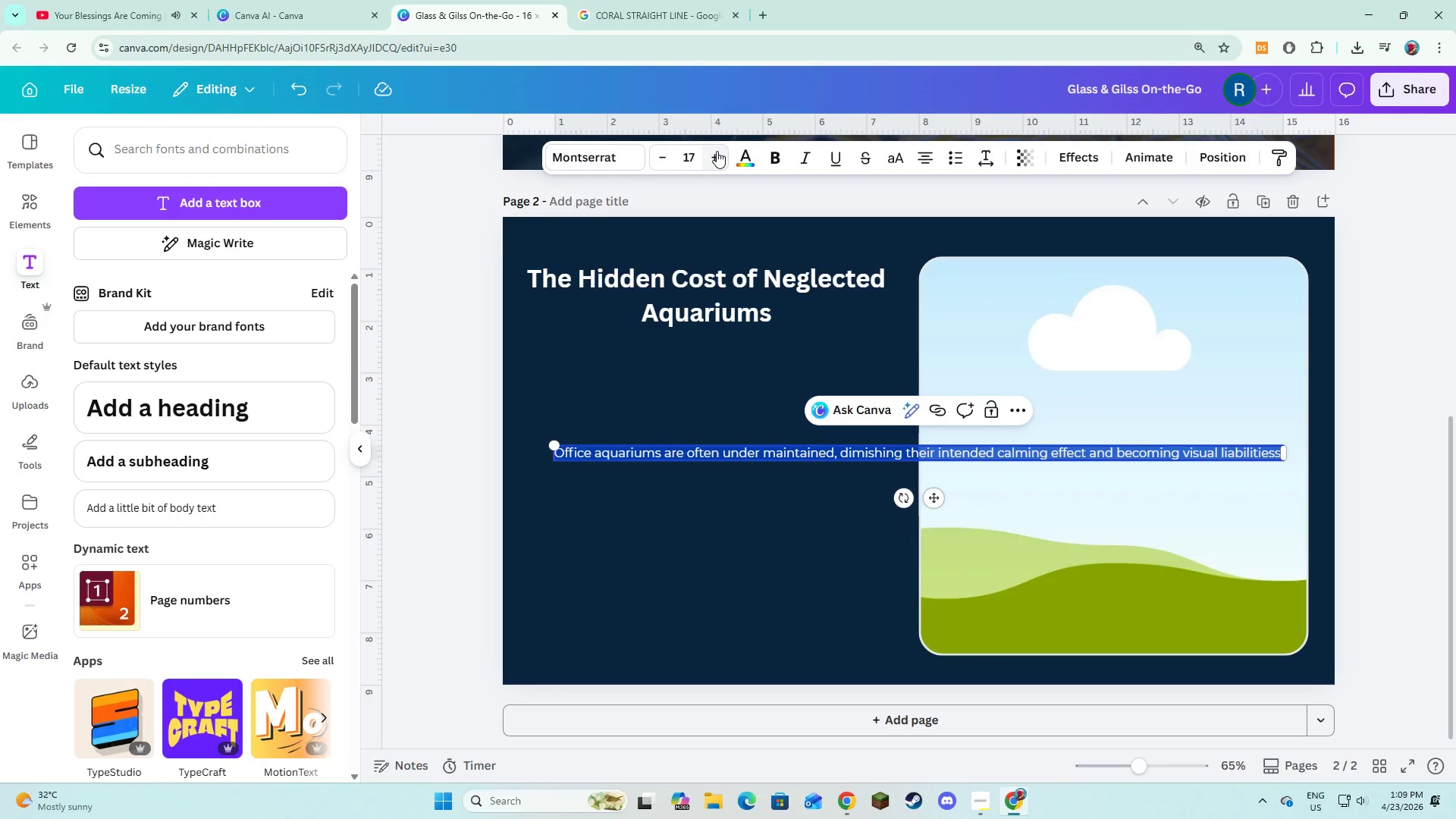 
triple_click([717, 151])
 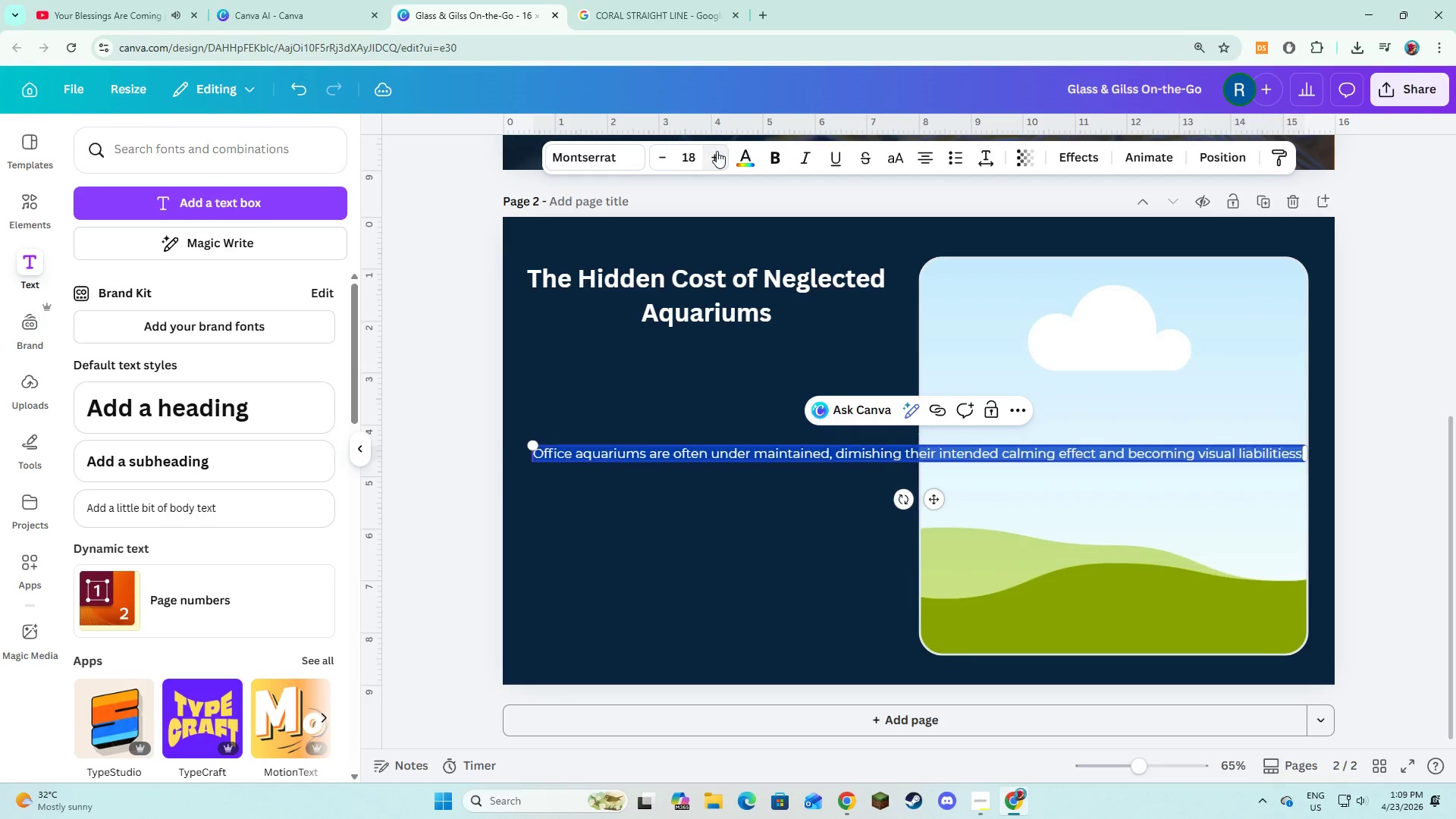 
triple_click([717, 151])
 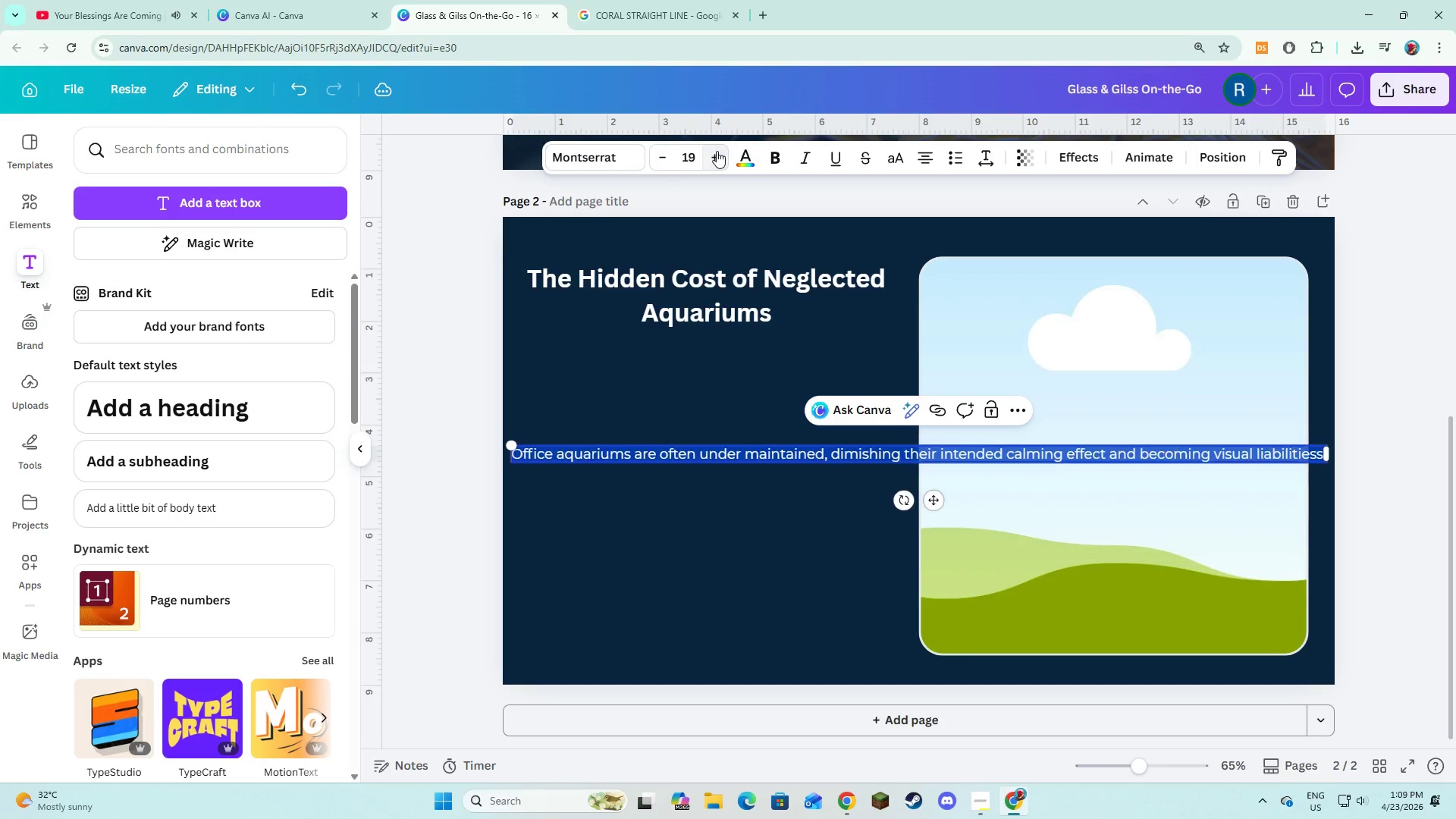 
triple_click([717, 151])
 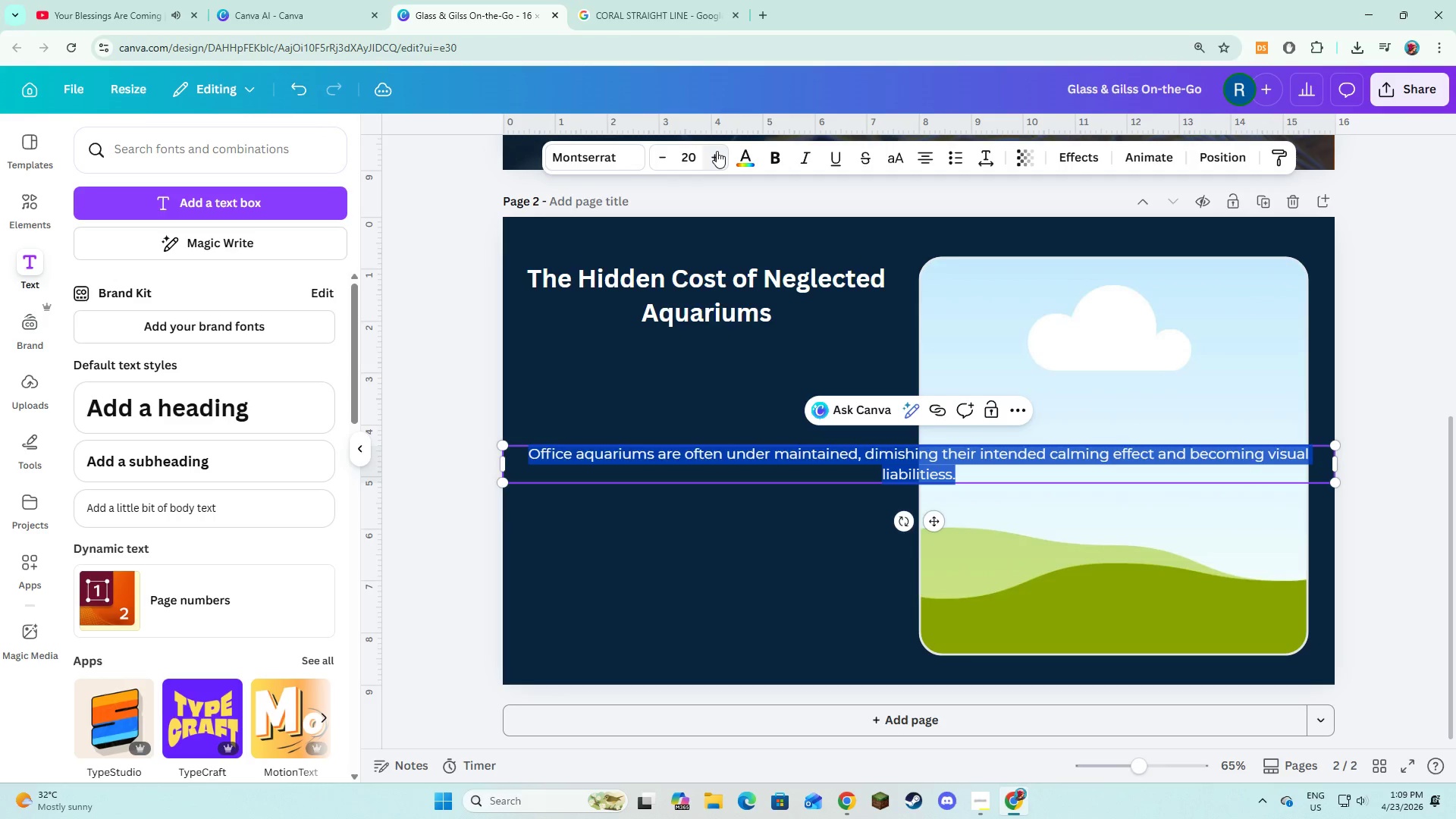 
triple_click([717, 151])
 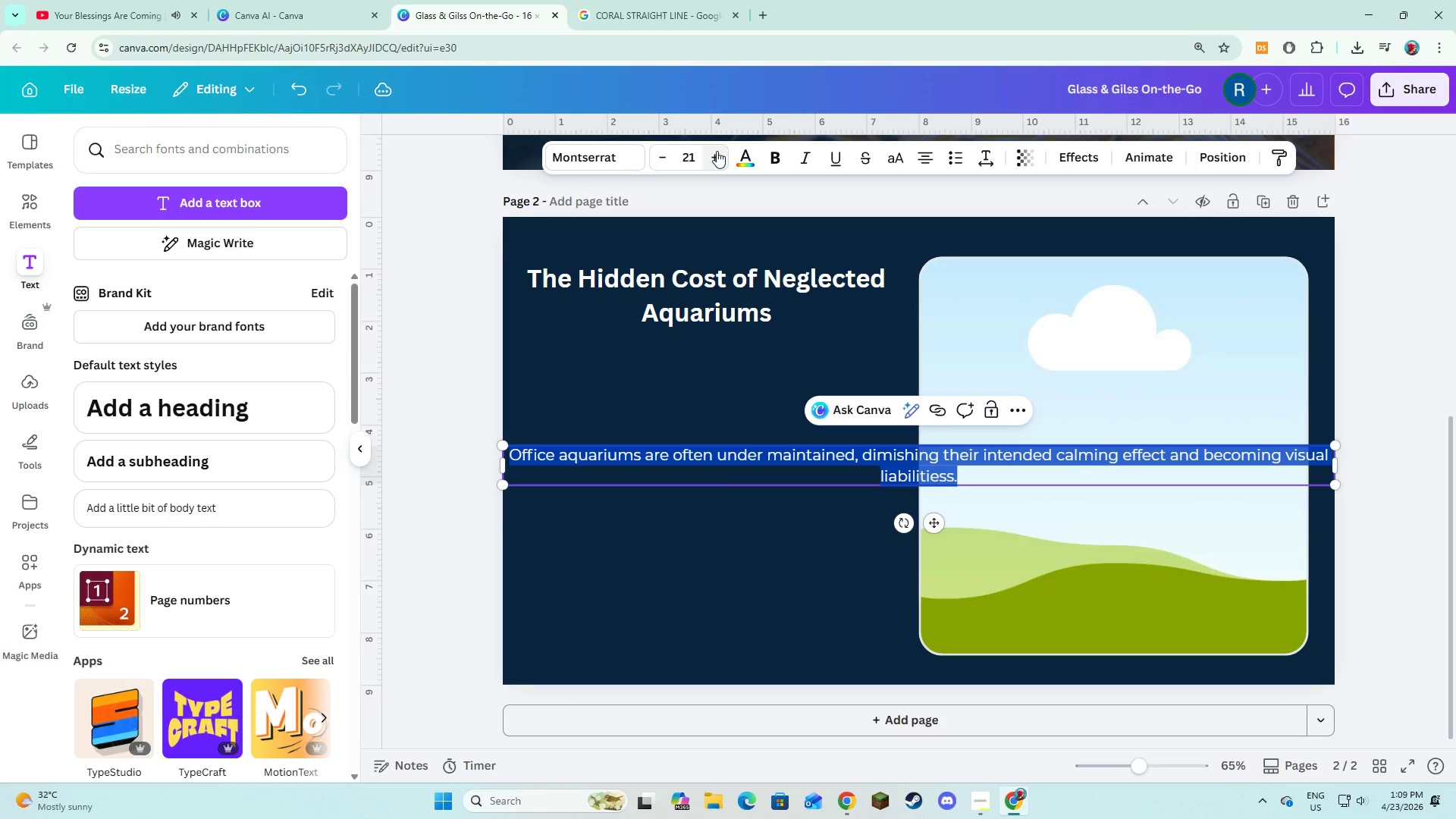 
left_click([717, 151])
 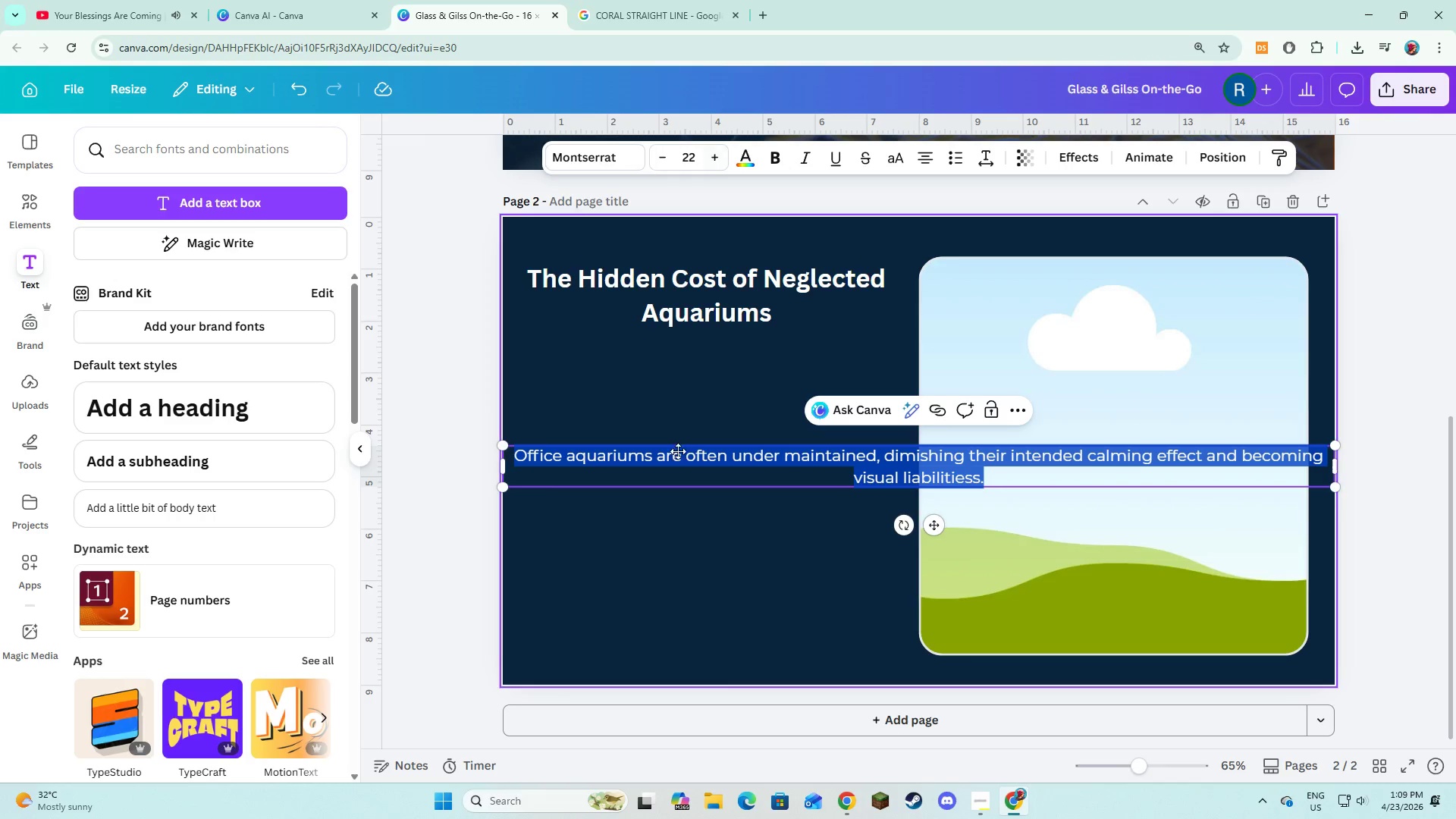 
left_click([686, 560])
 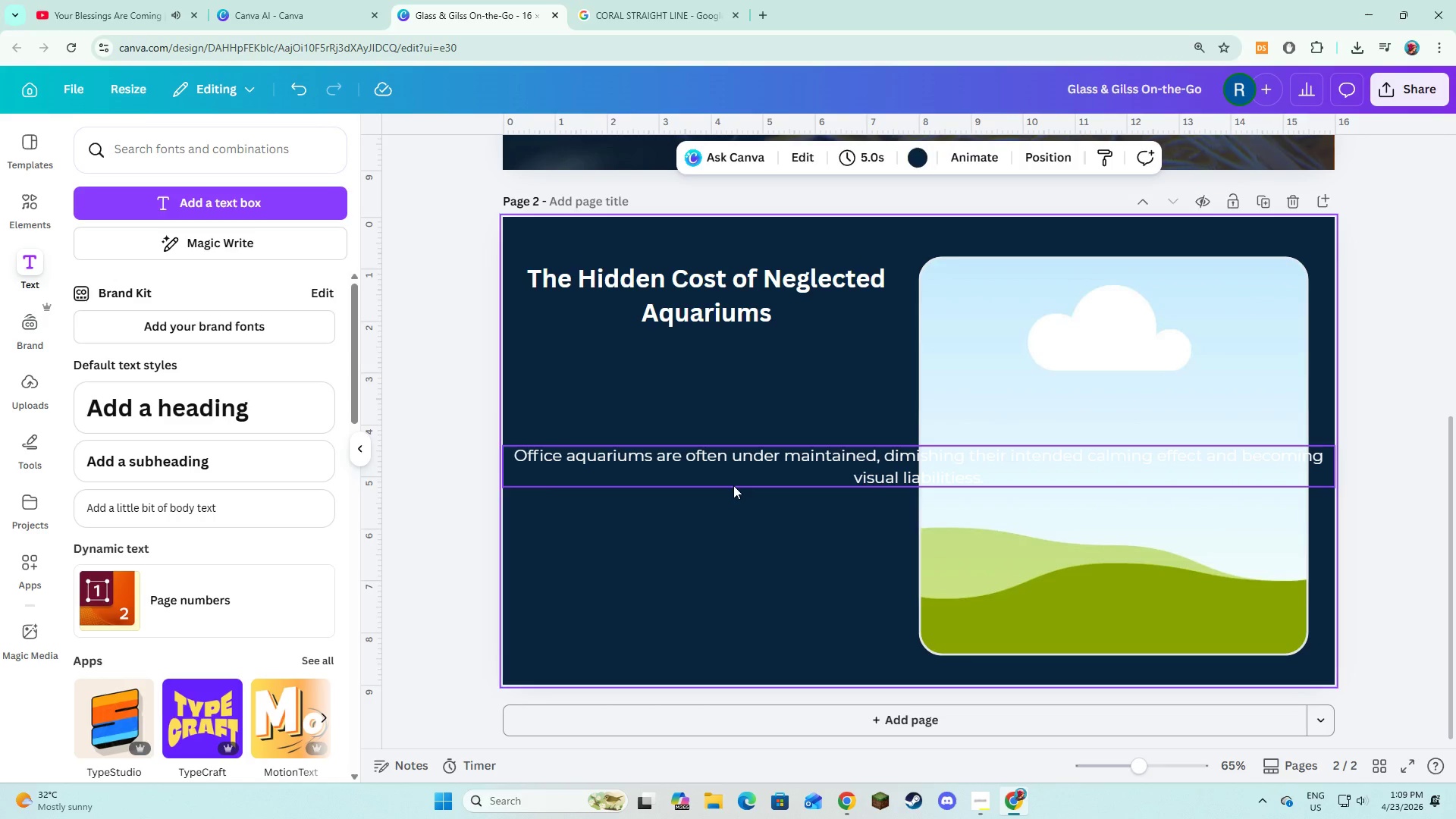 
left_click([733, 485])
 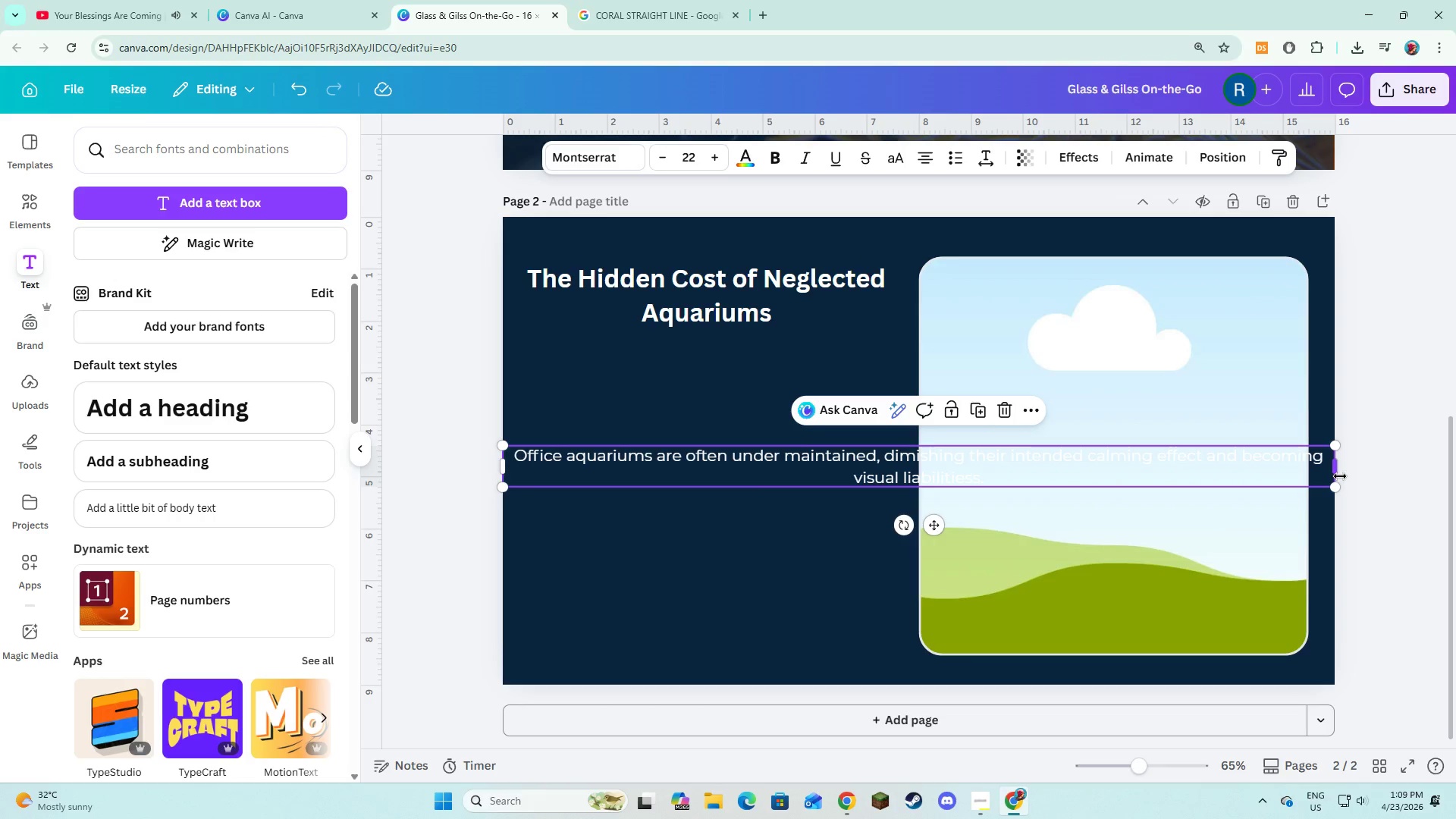 
left_click_drag(start_coordinate=[1337, 472], to_coordinate=[912, 548])
 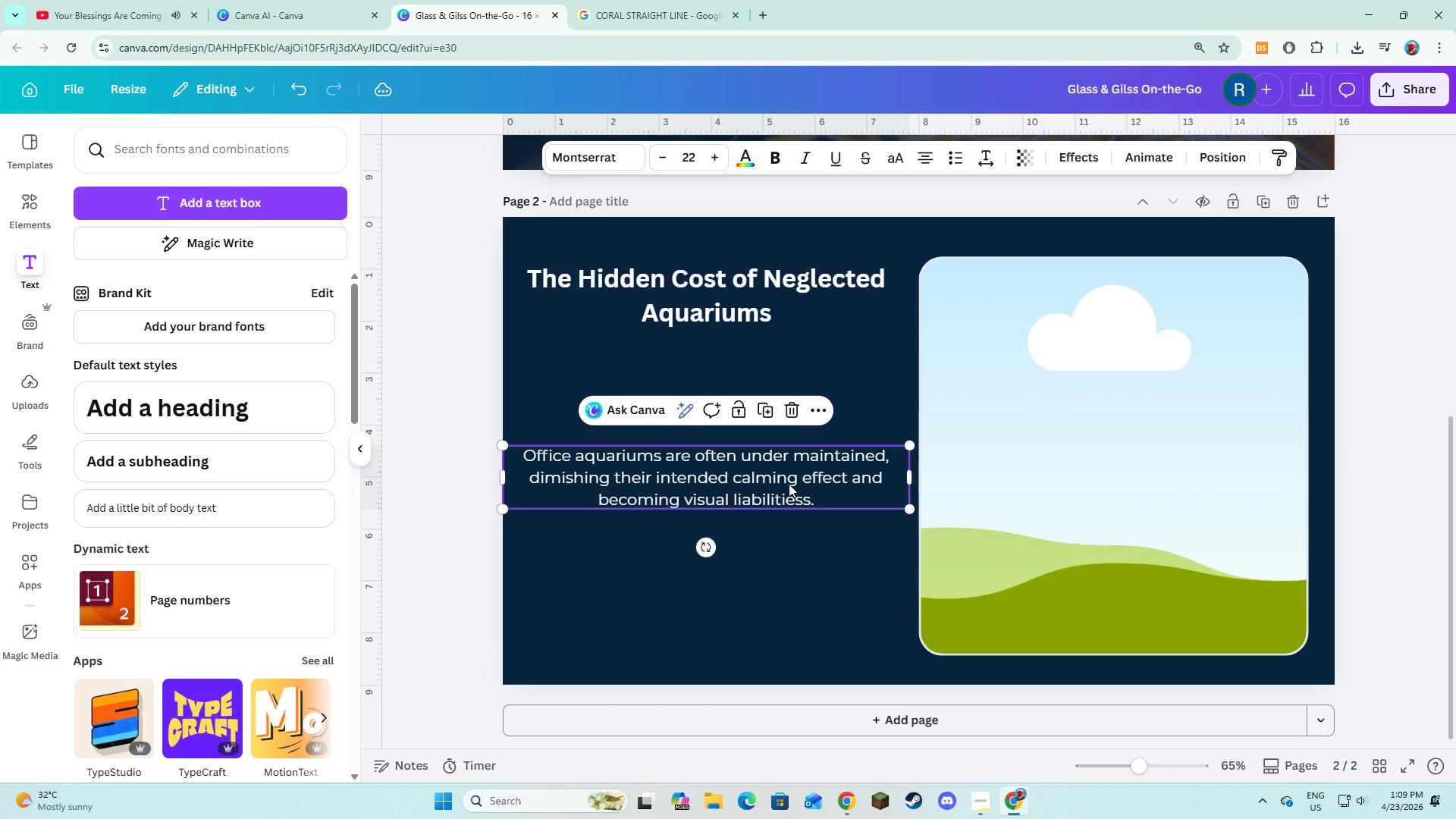 
left_click_drag(start_coordinate=[789, 484], to_coordinate=[788, 446])
 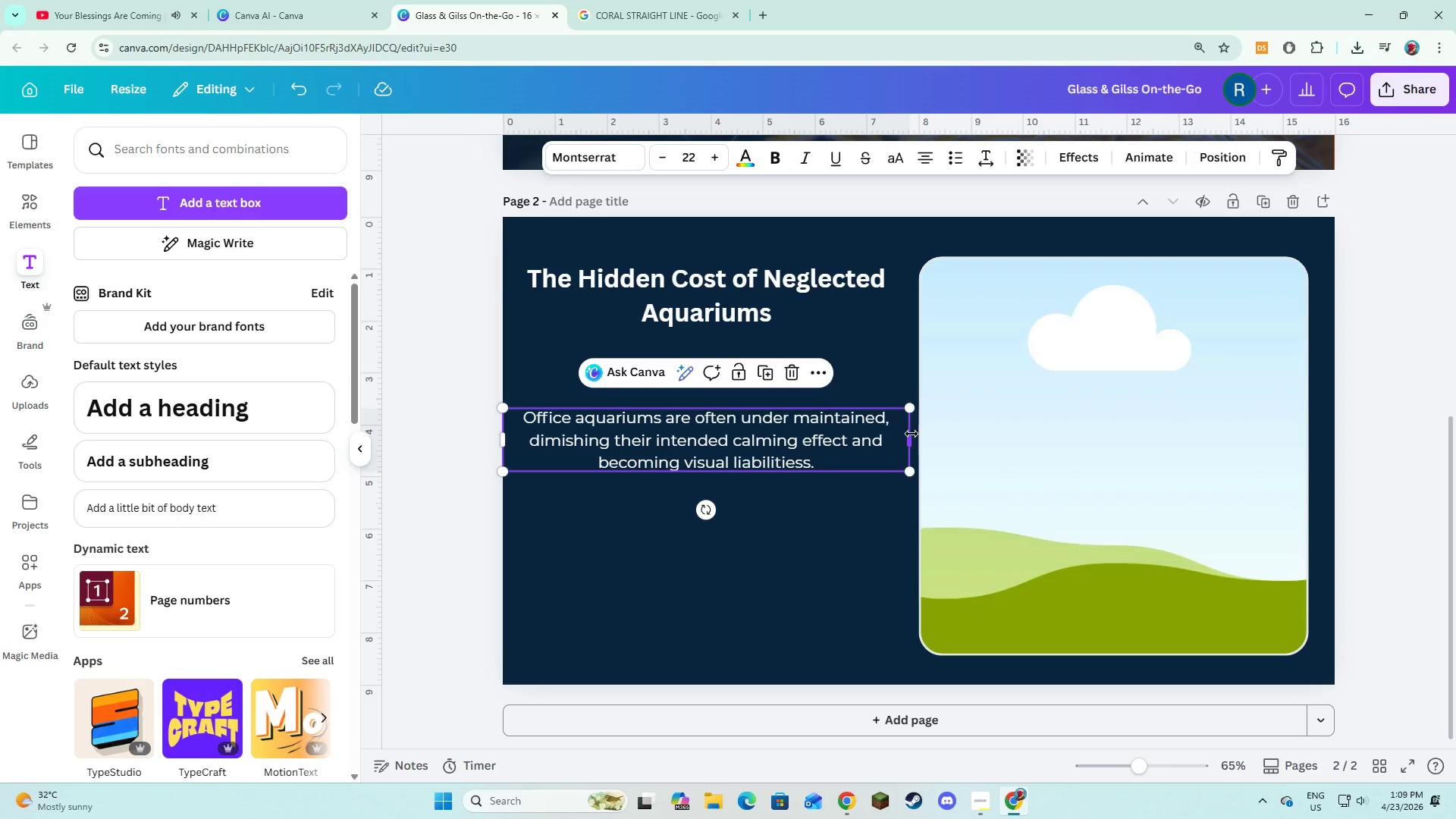 
left_click_drag(start_coordinate=[912, 434], to_coordinate=[858, 440])
 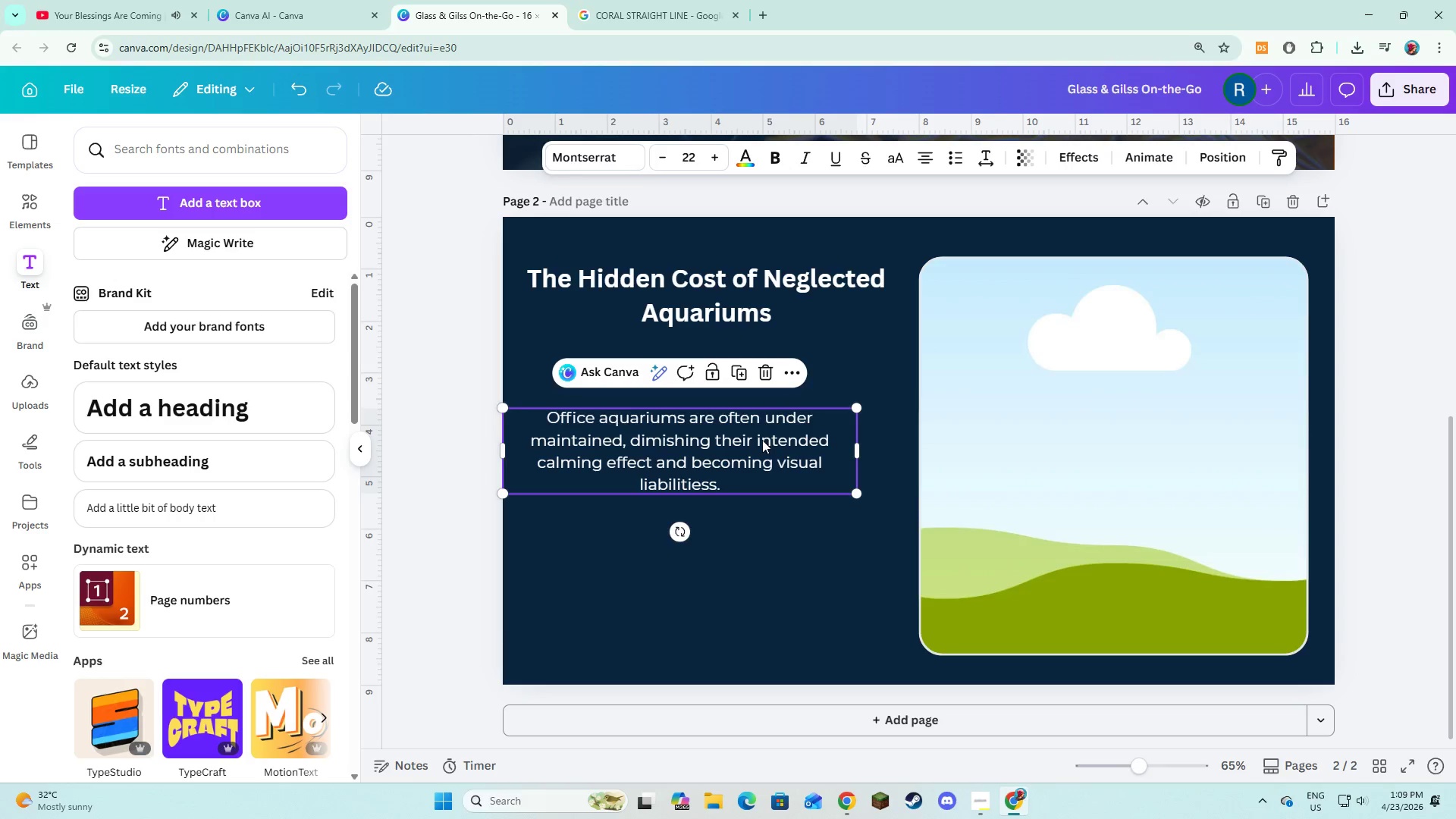 
left_click_drag(start_coordinate=[762, 440], to_coordinate=[783, 403])
 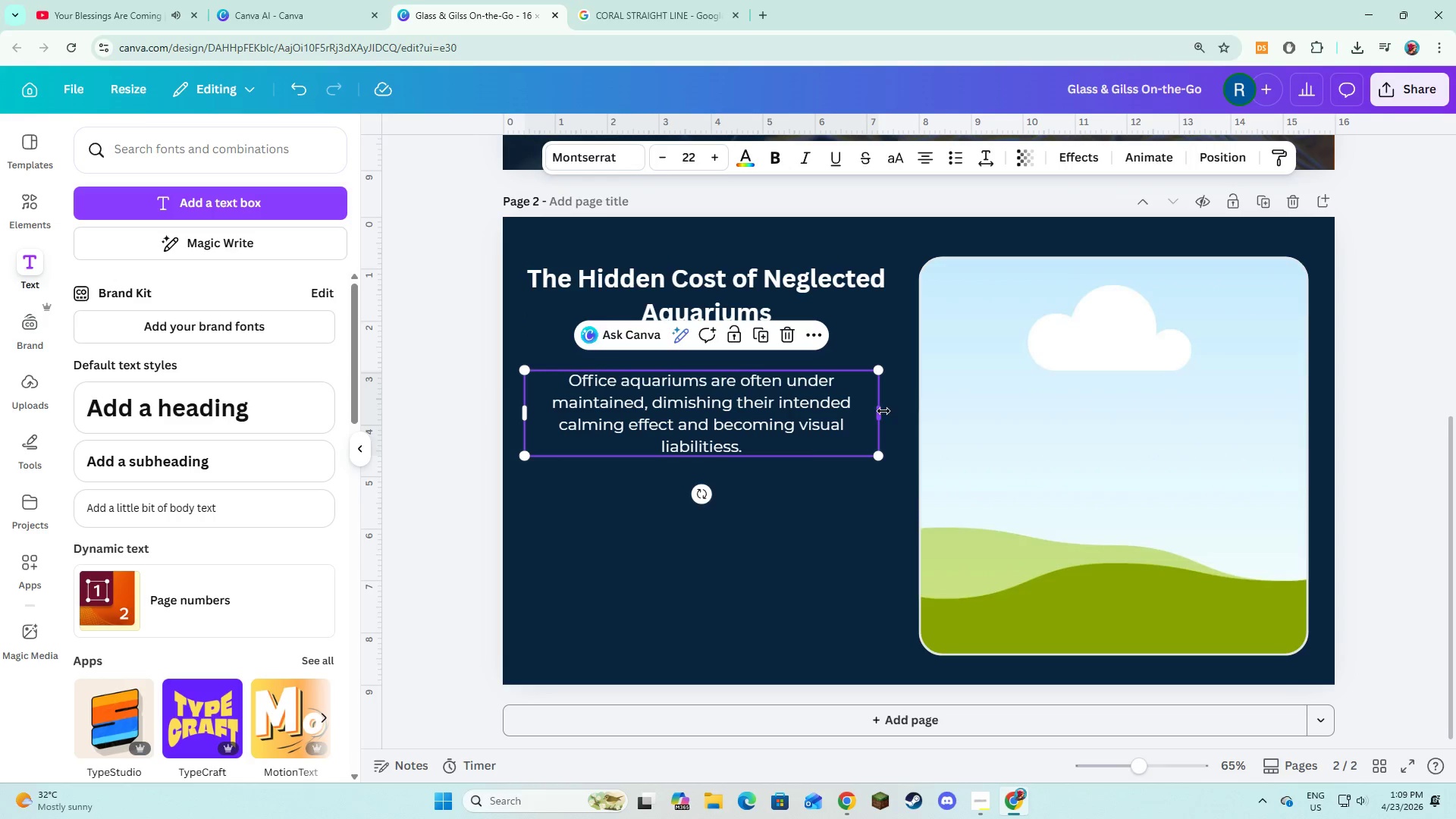 
left_click_drag(start_coordinate=[883, 411], to_coordinate=[898, 416])
 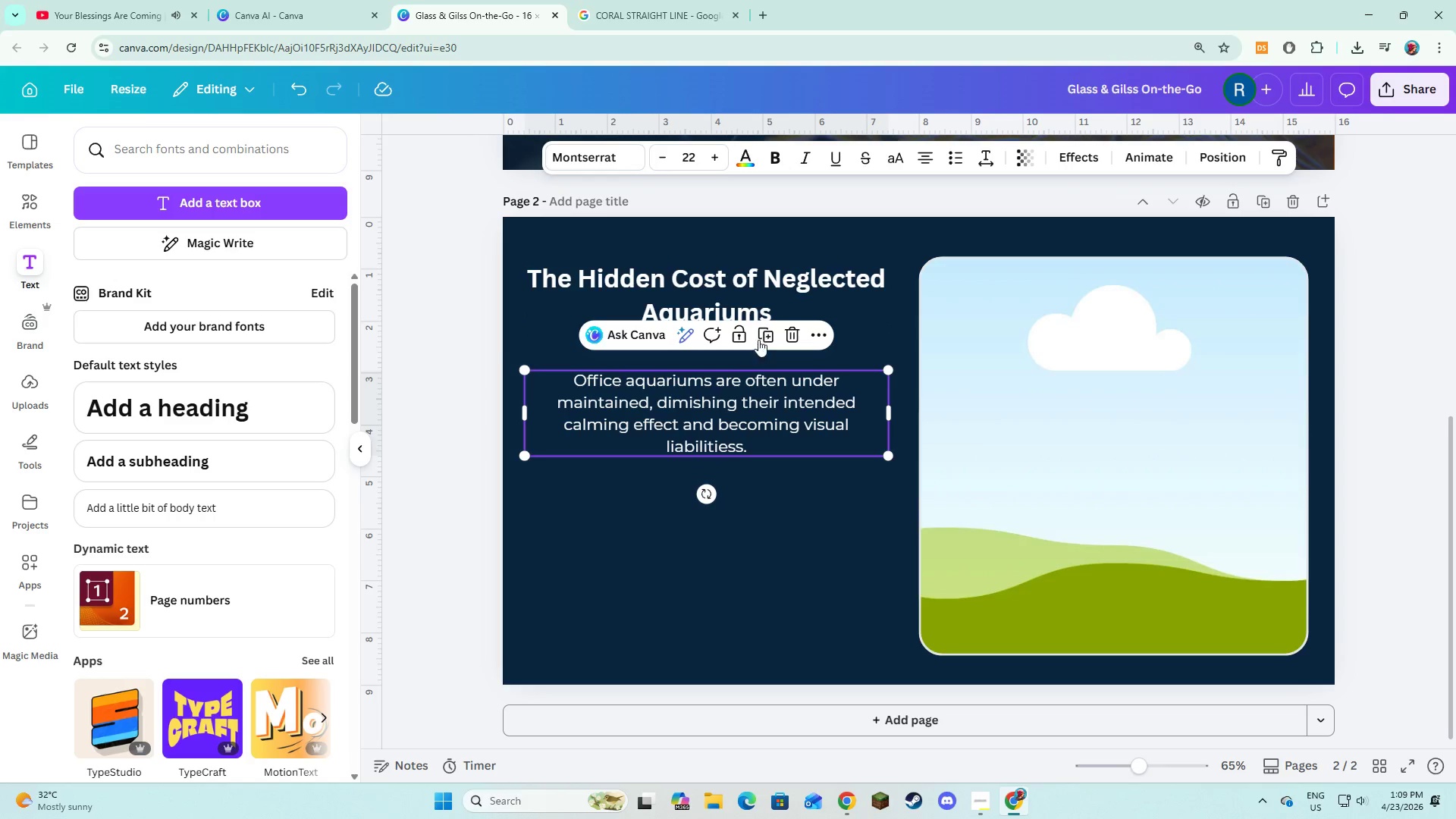 
left_click([770, 328])
 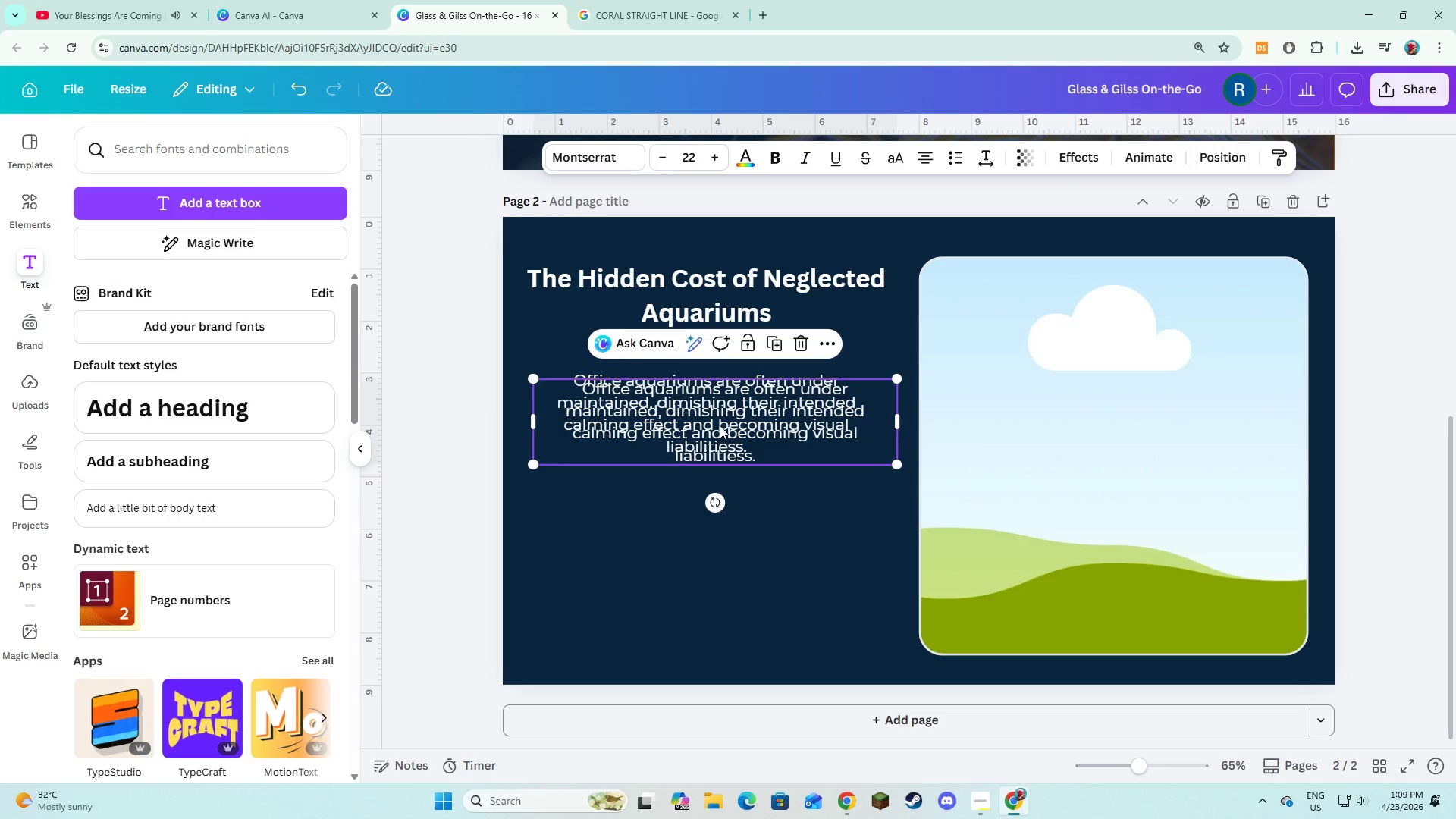 
left_click_drag(start_coordinate=[720, 425], to_coordinate=[710, 525])
 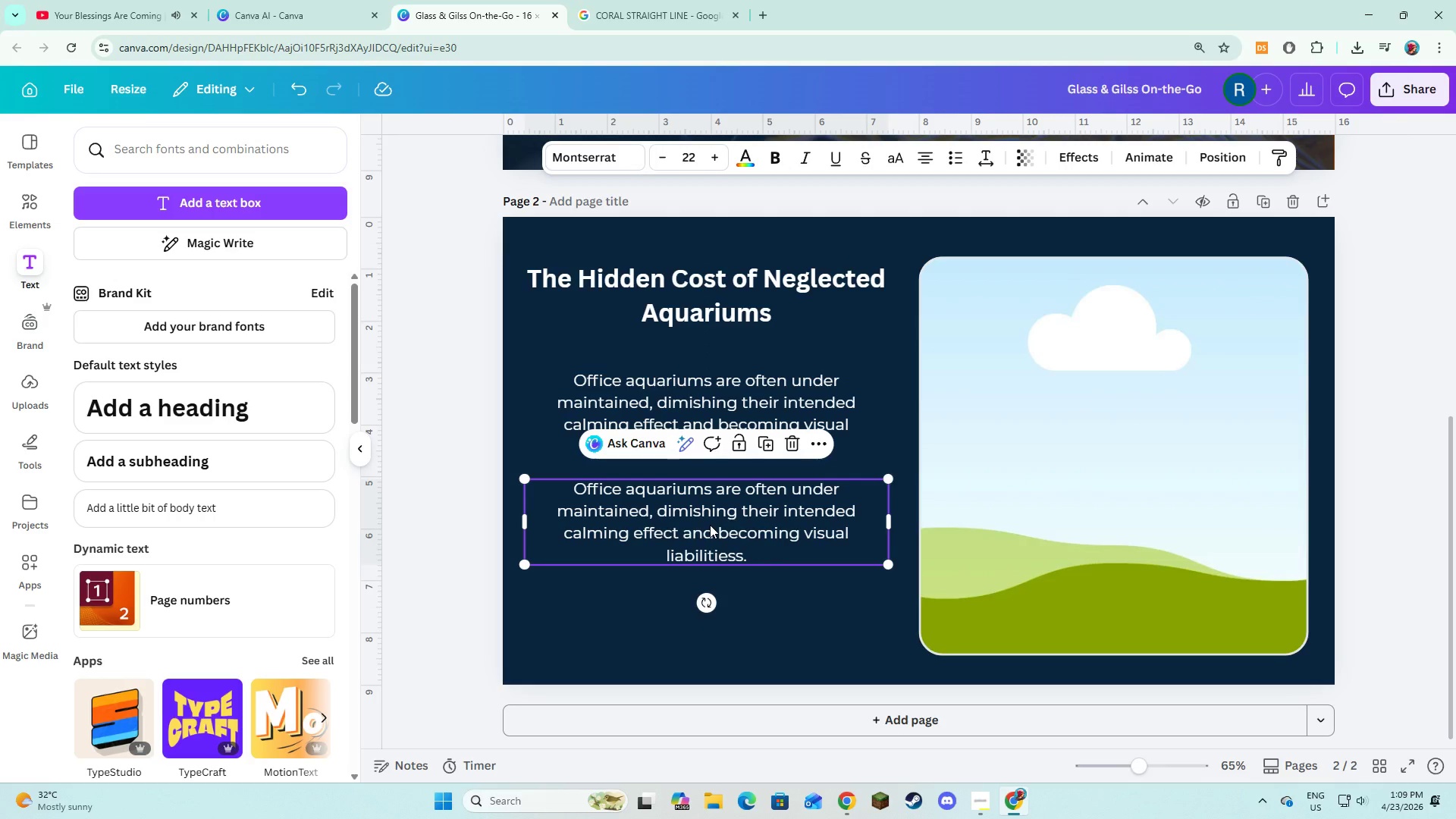 
left_click([710, 525])
 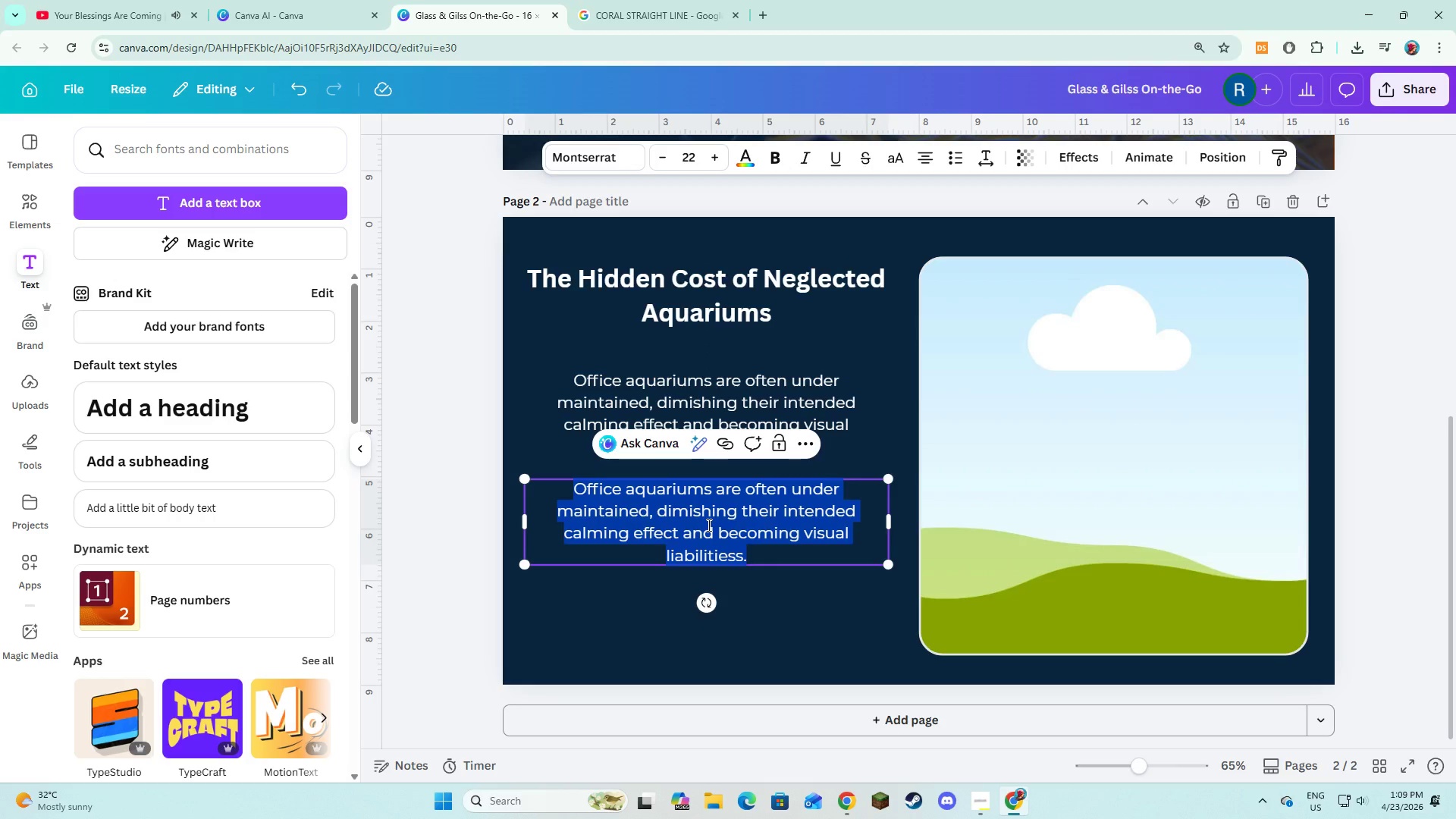 
type(Transporting large aquatic su)
key(Backspace)
type(ystem s)
key(Backspace)
key(Backspace)
type(s and delicate marine life is complex, risky, and inefficient wo)
key(Backspace)
type(ithout specialized equipment.)
 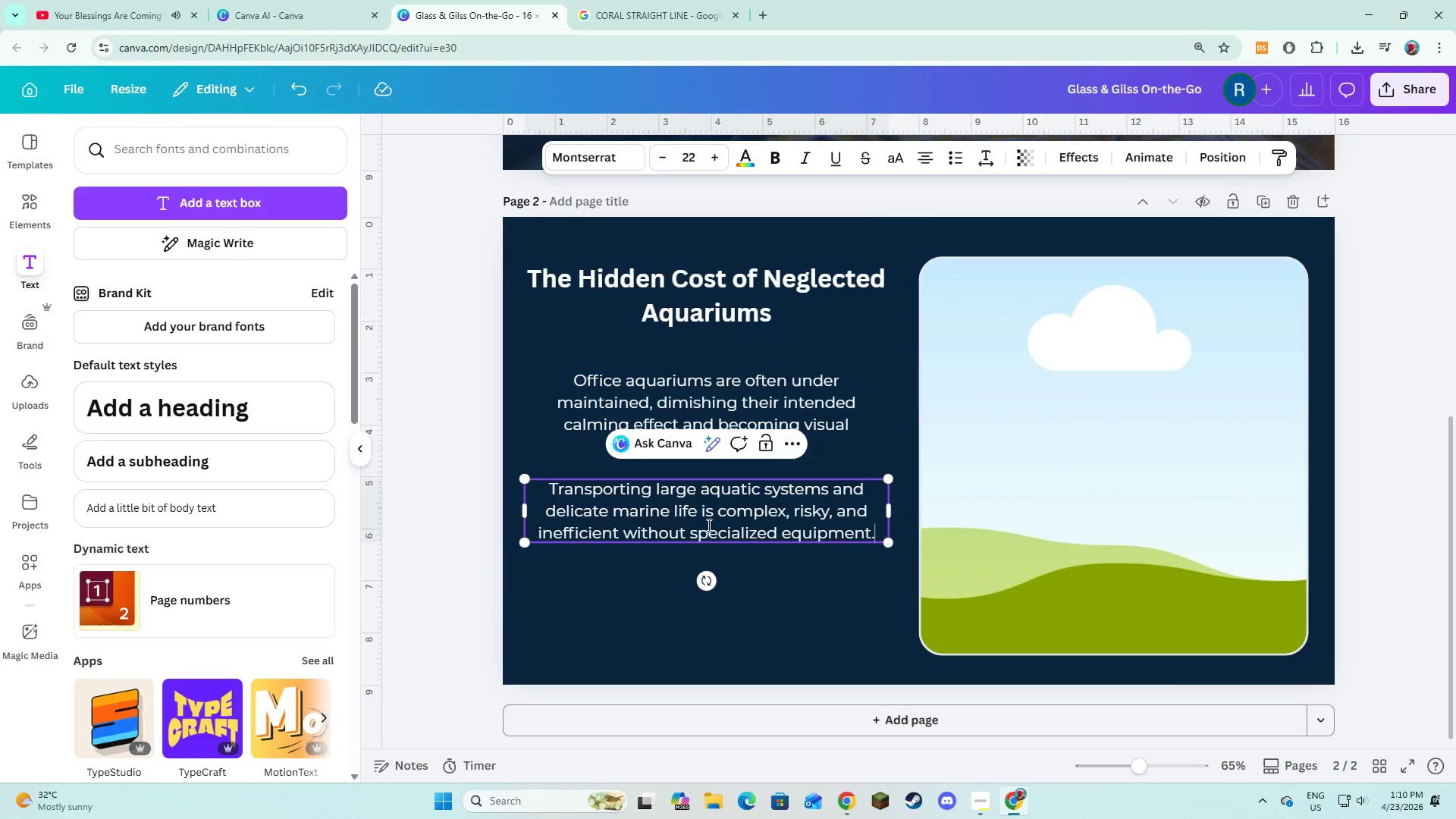 
key(Alt+AltLeft)
 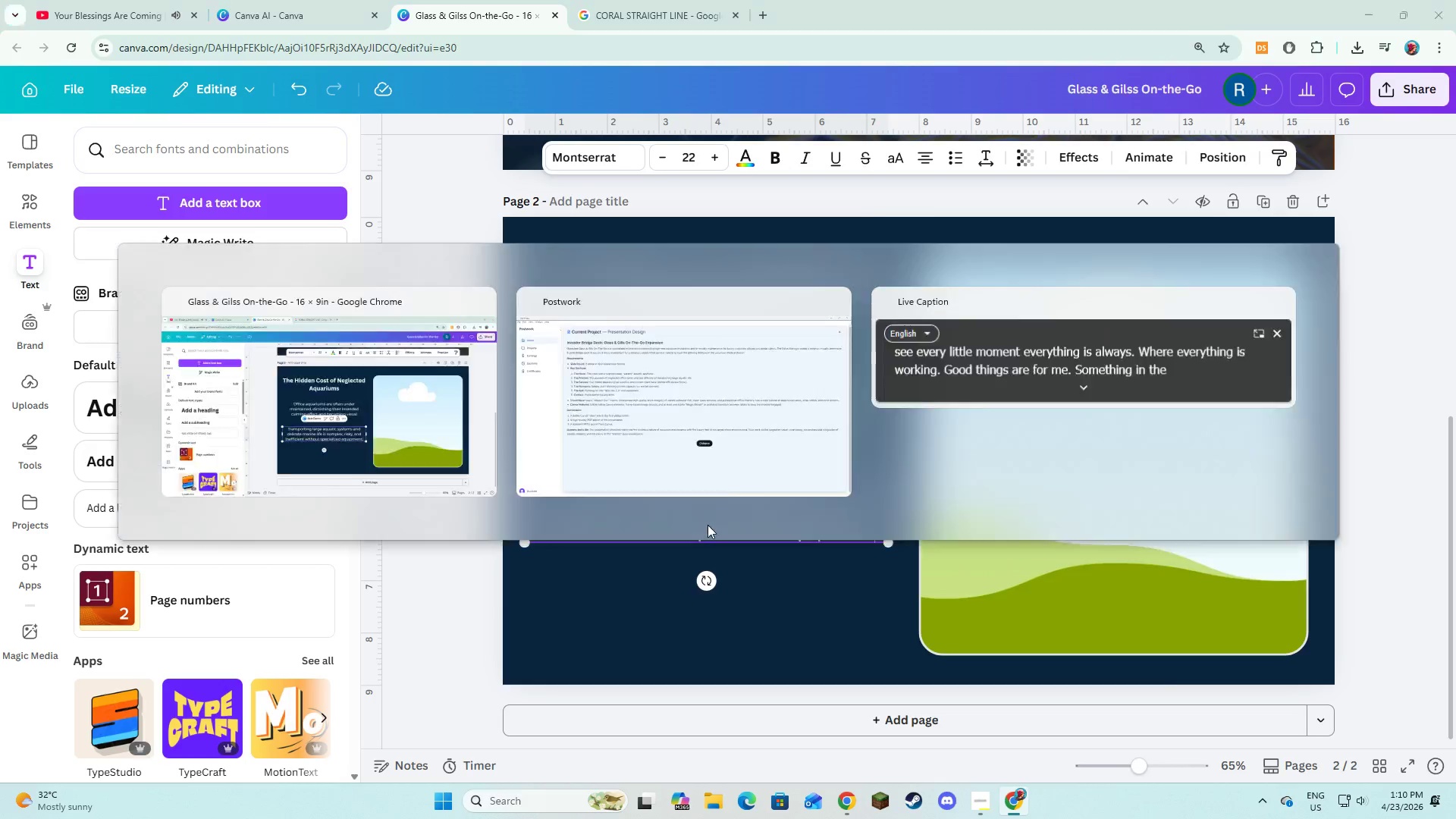 
key(Alt+Tab)